 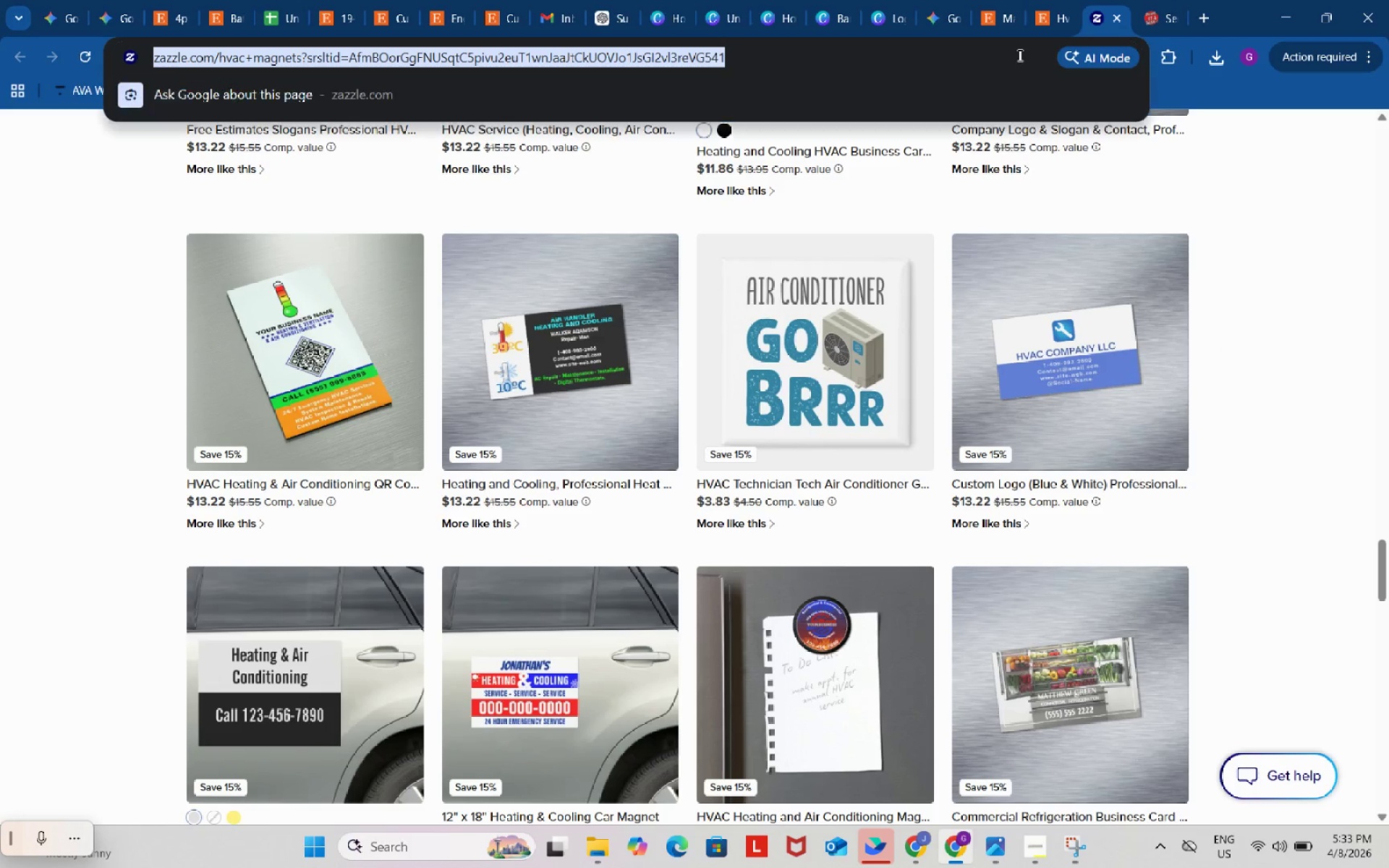 
type(wha is )
 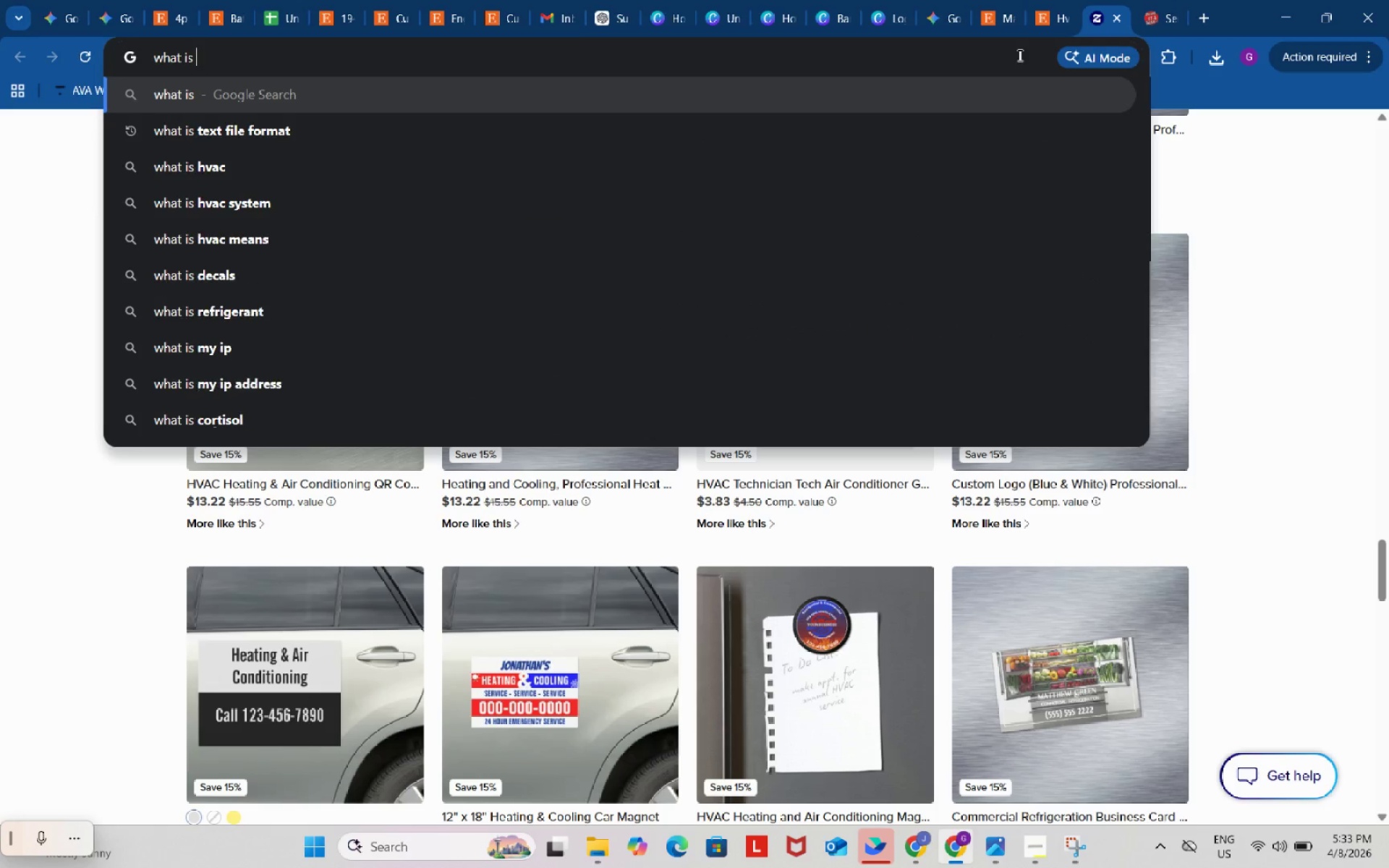 
key(Control+ControlLeft)
 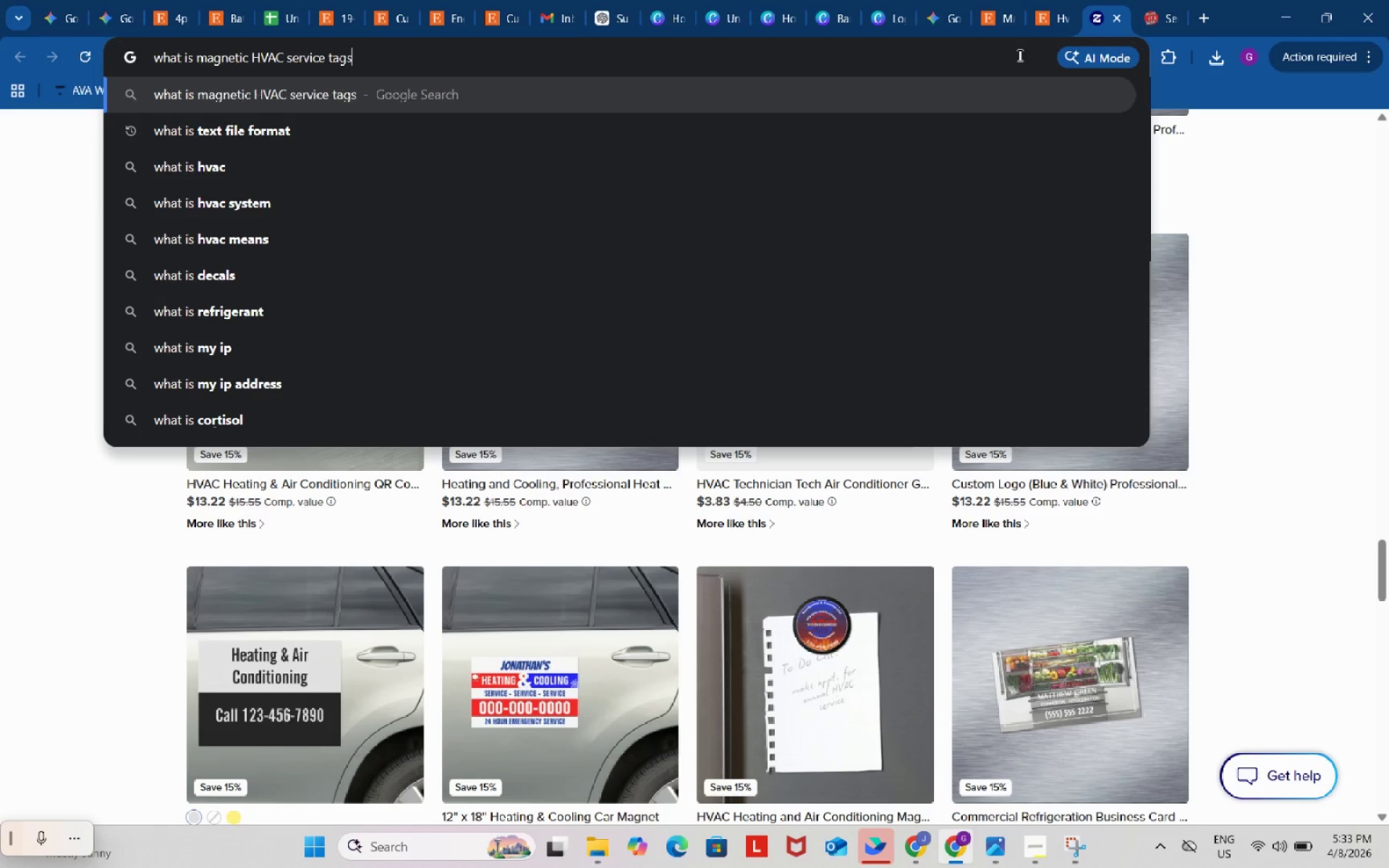 
key(V)
 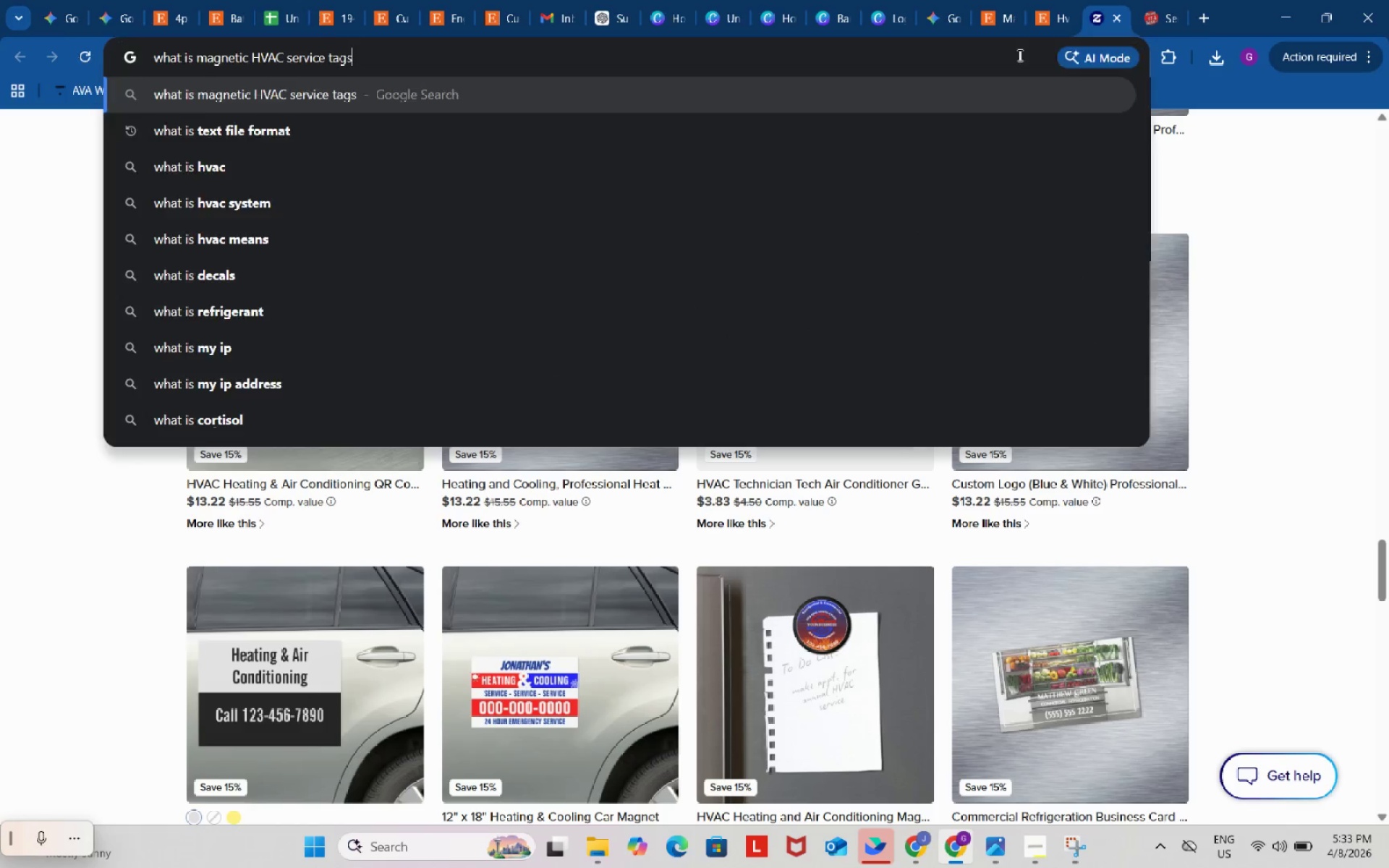 
key(Control+Enter)
 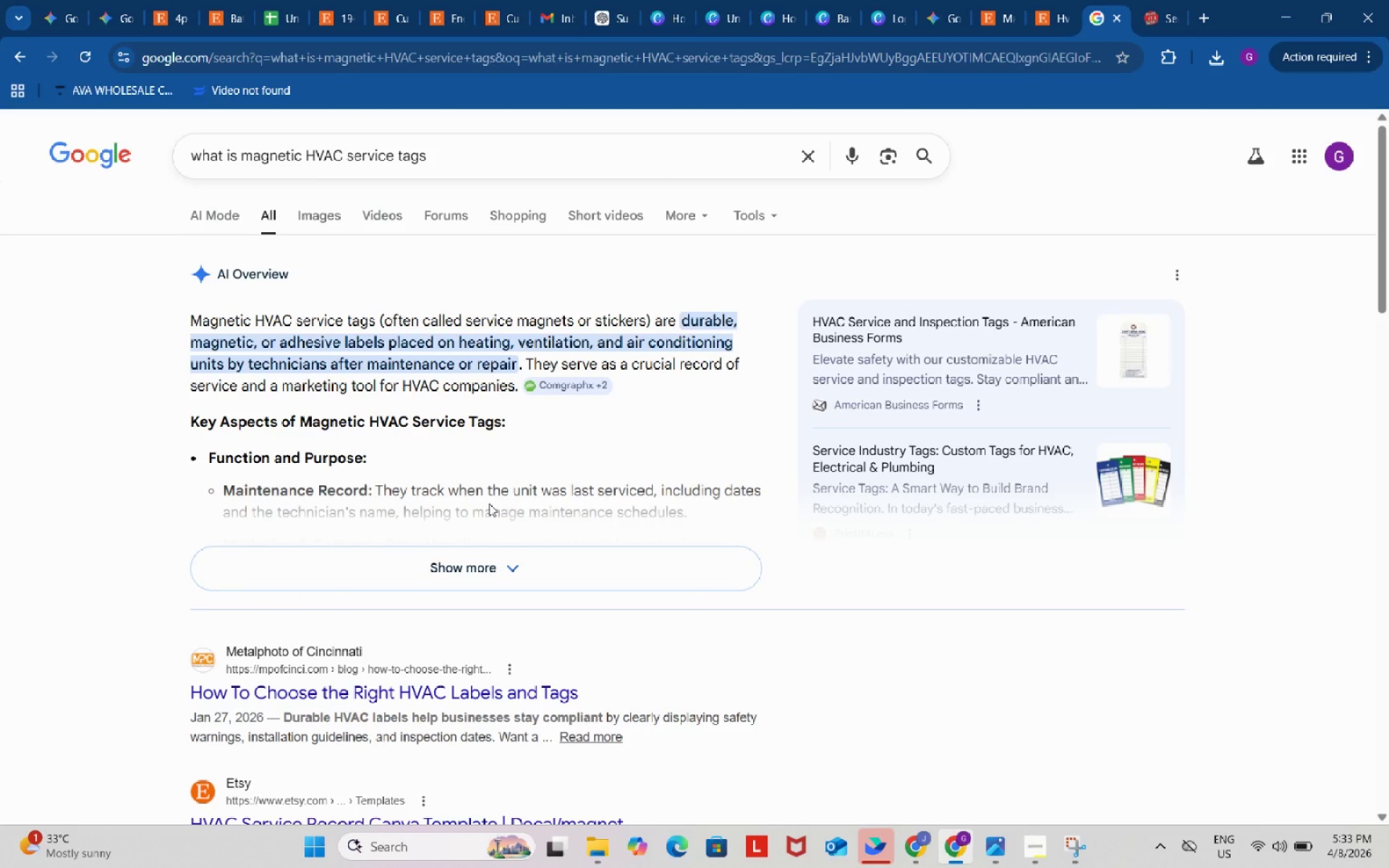 
wait(6.48)
 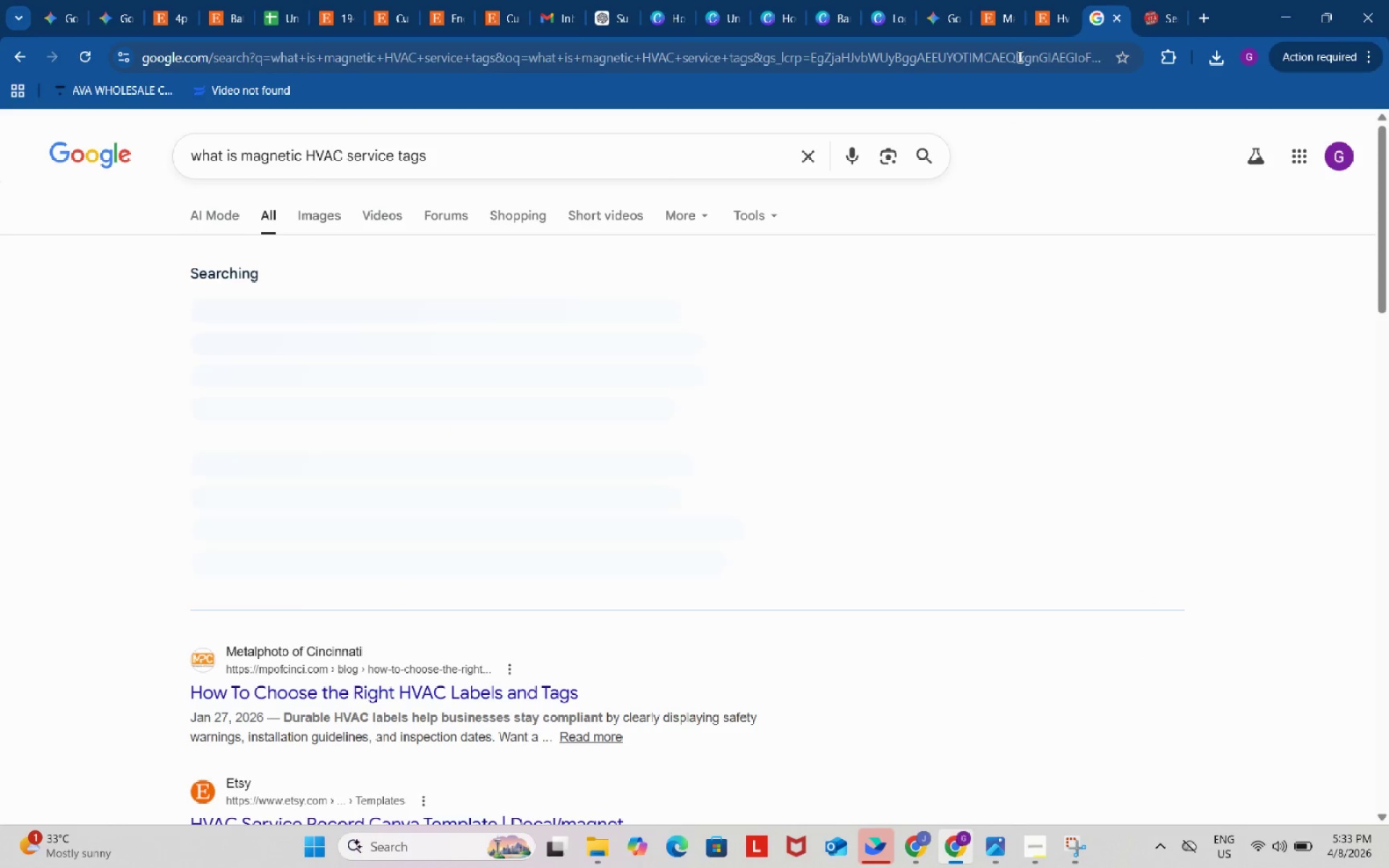 
left_click([494, 574])
 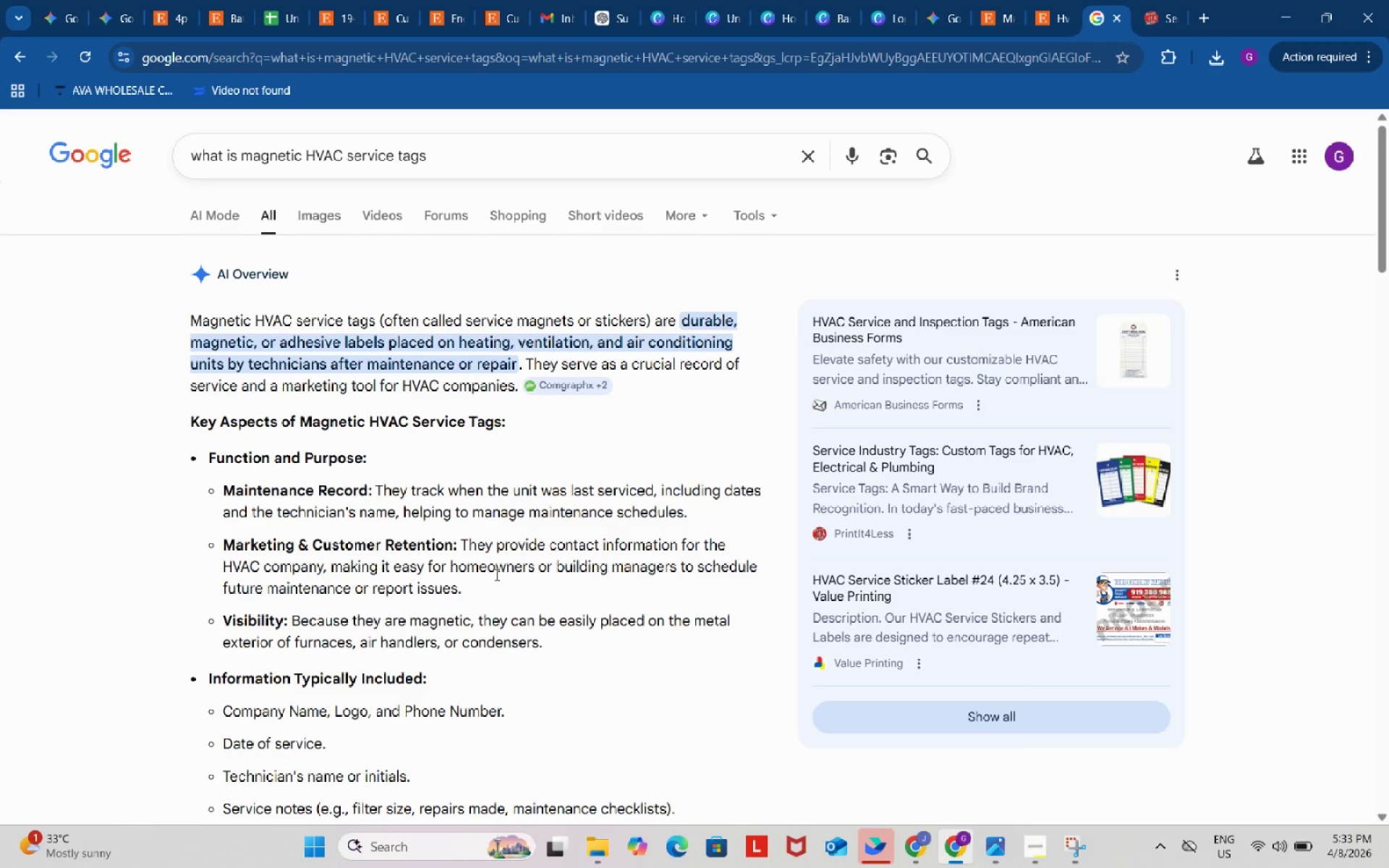 
scroll: coordinate [506, 561], scroll_direction: down, amount: 4.0
 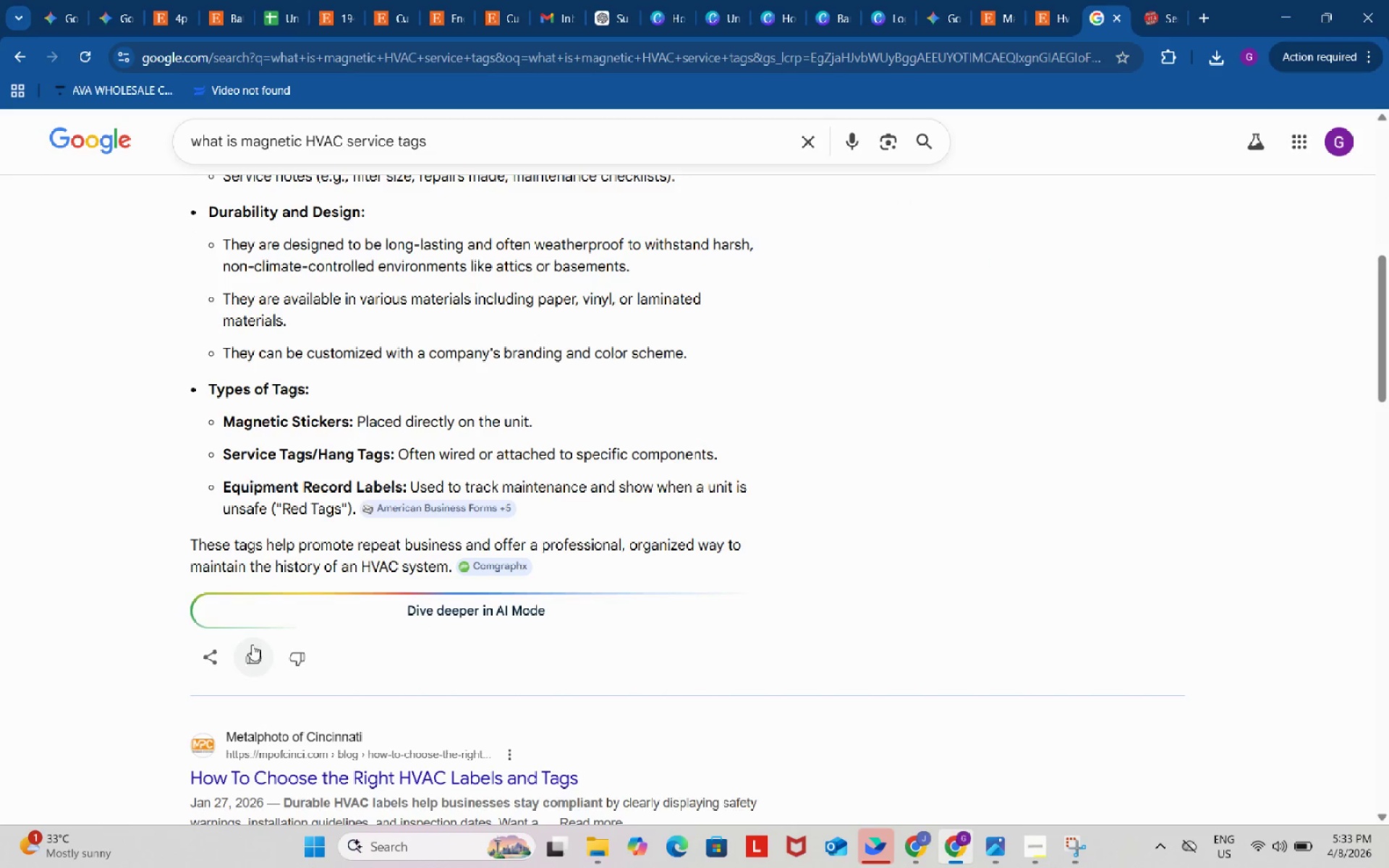 
left_click([328, 607])
 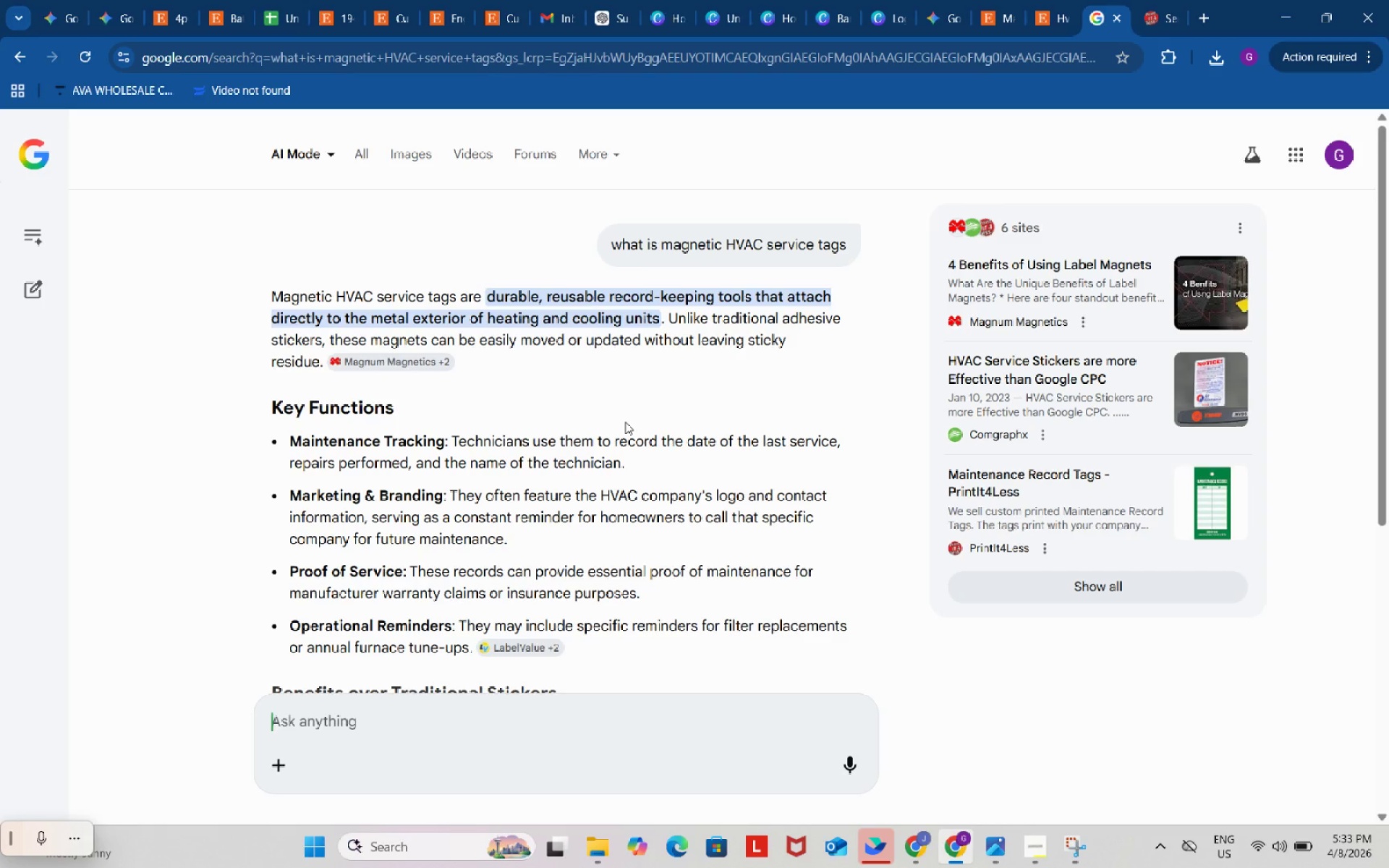 
wait(15.08)
 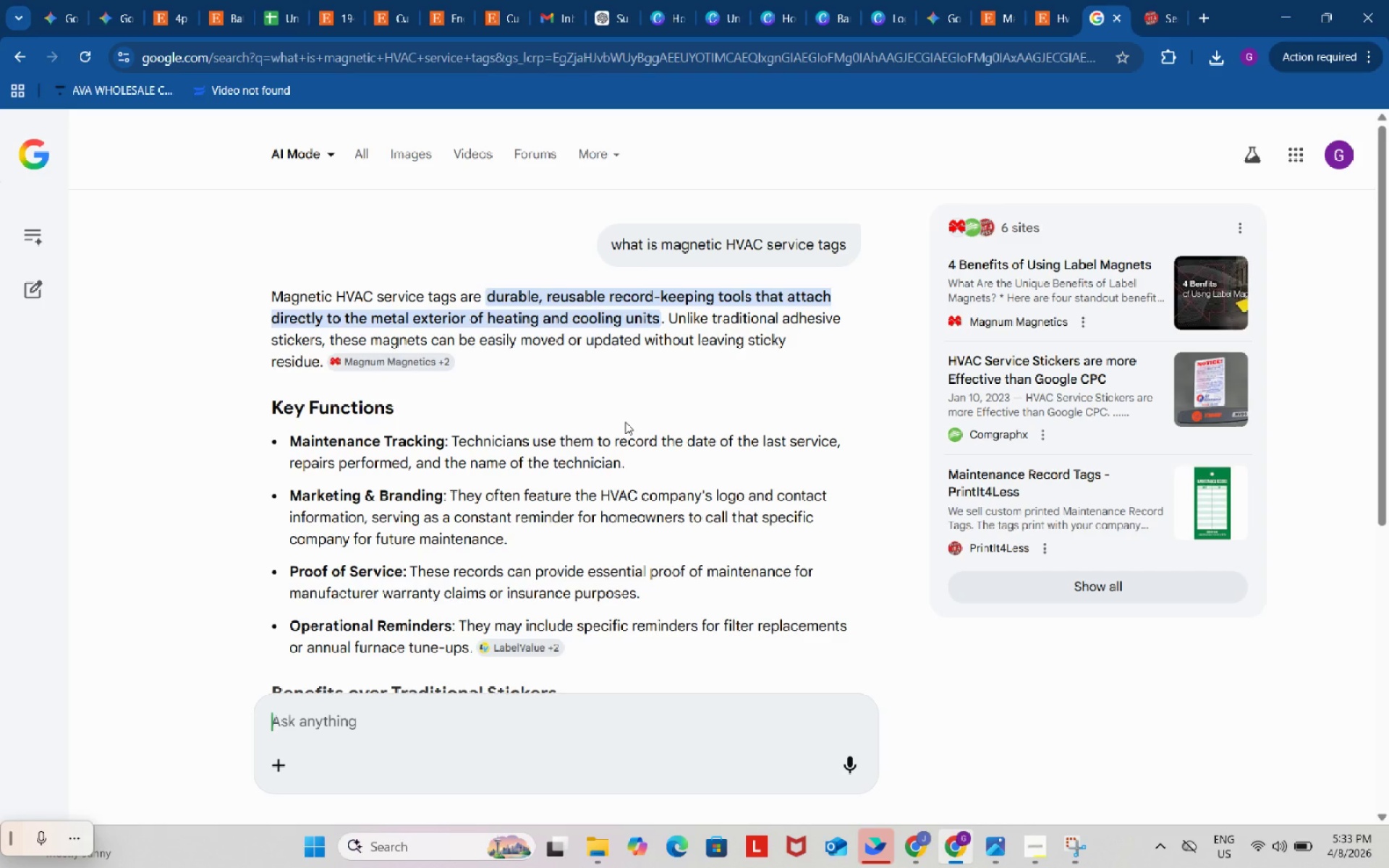 
right_click([412, 363])
 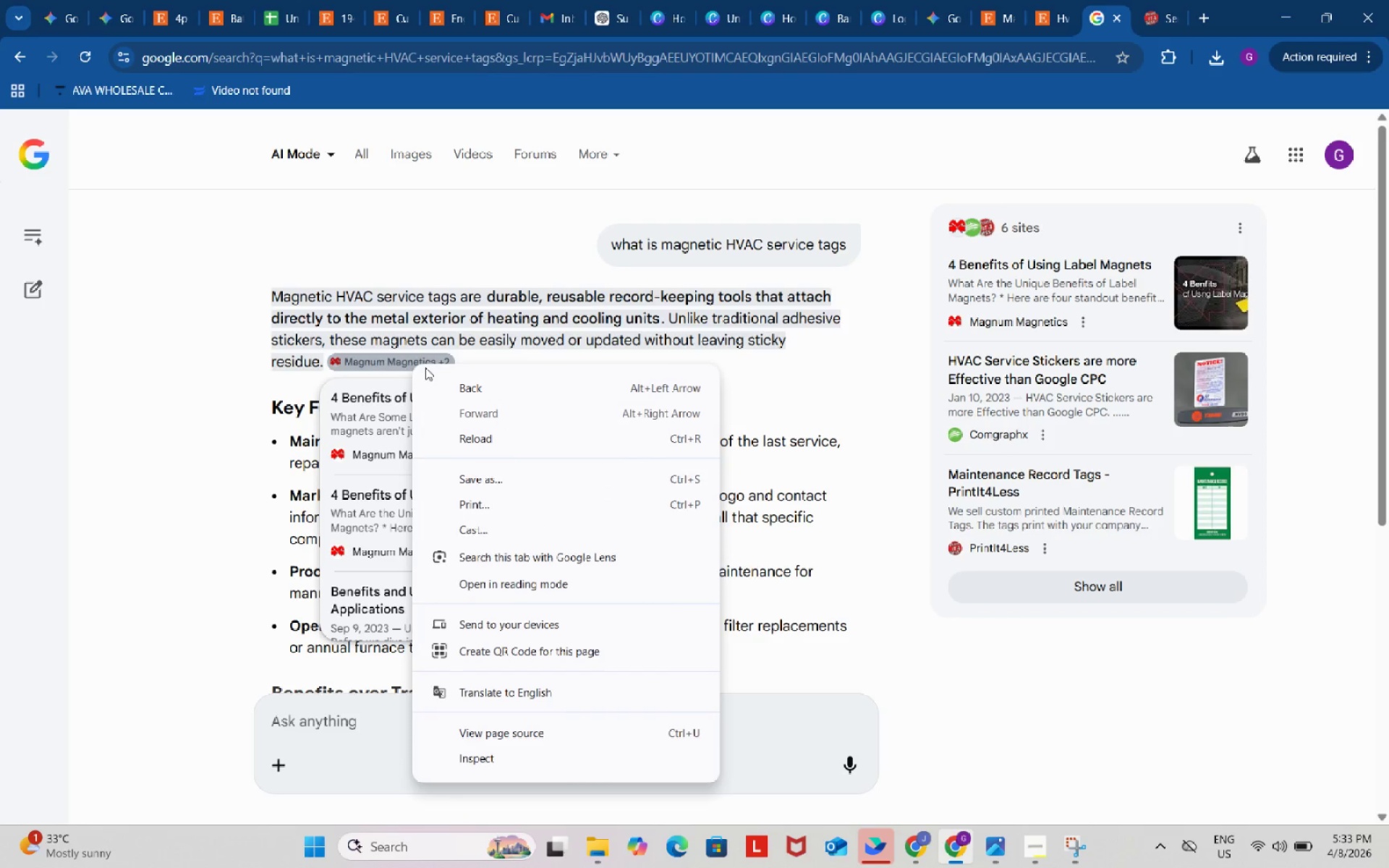 
left_click([406, 362])
 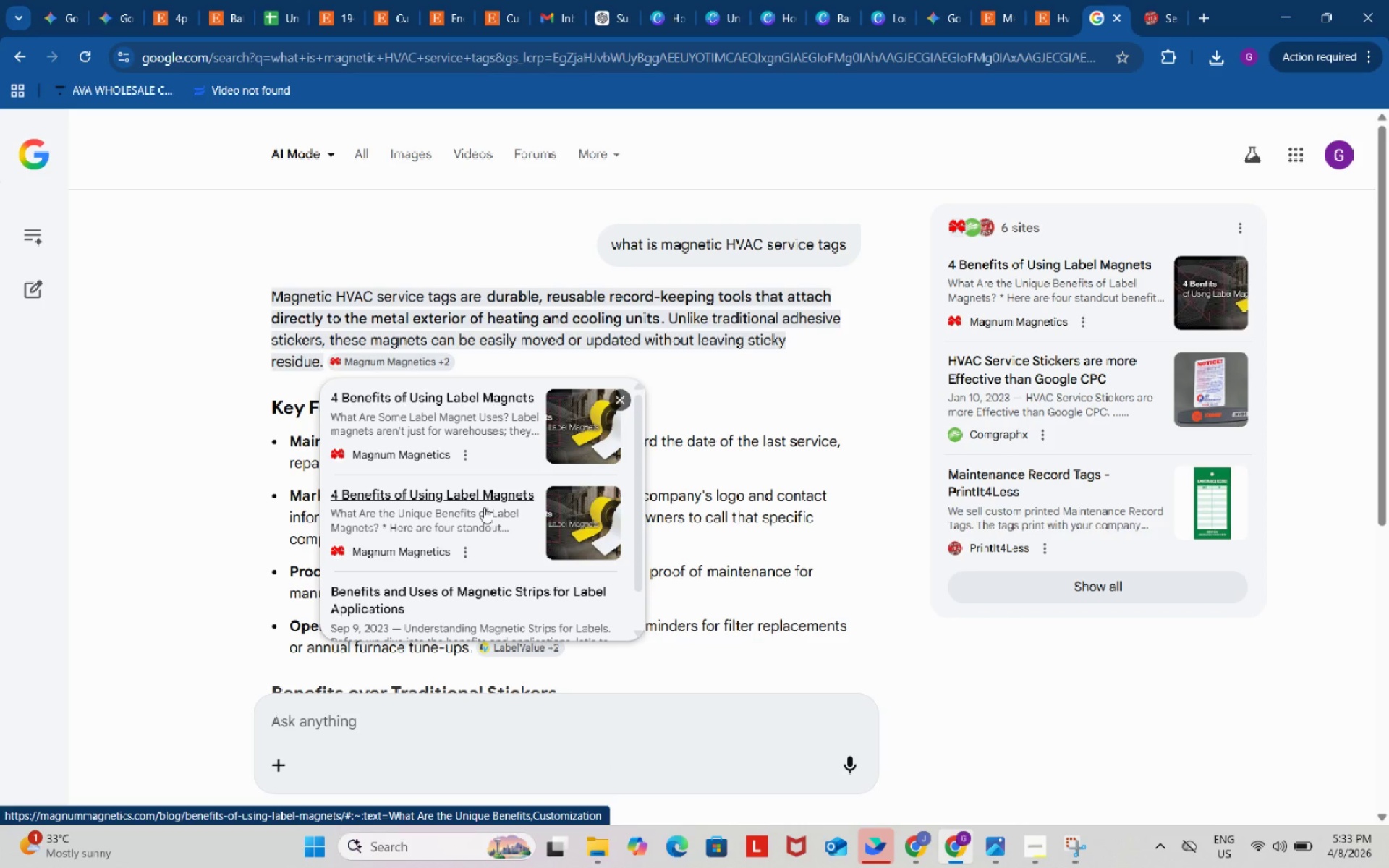 
wait(6.92)
 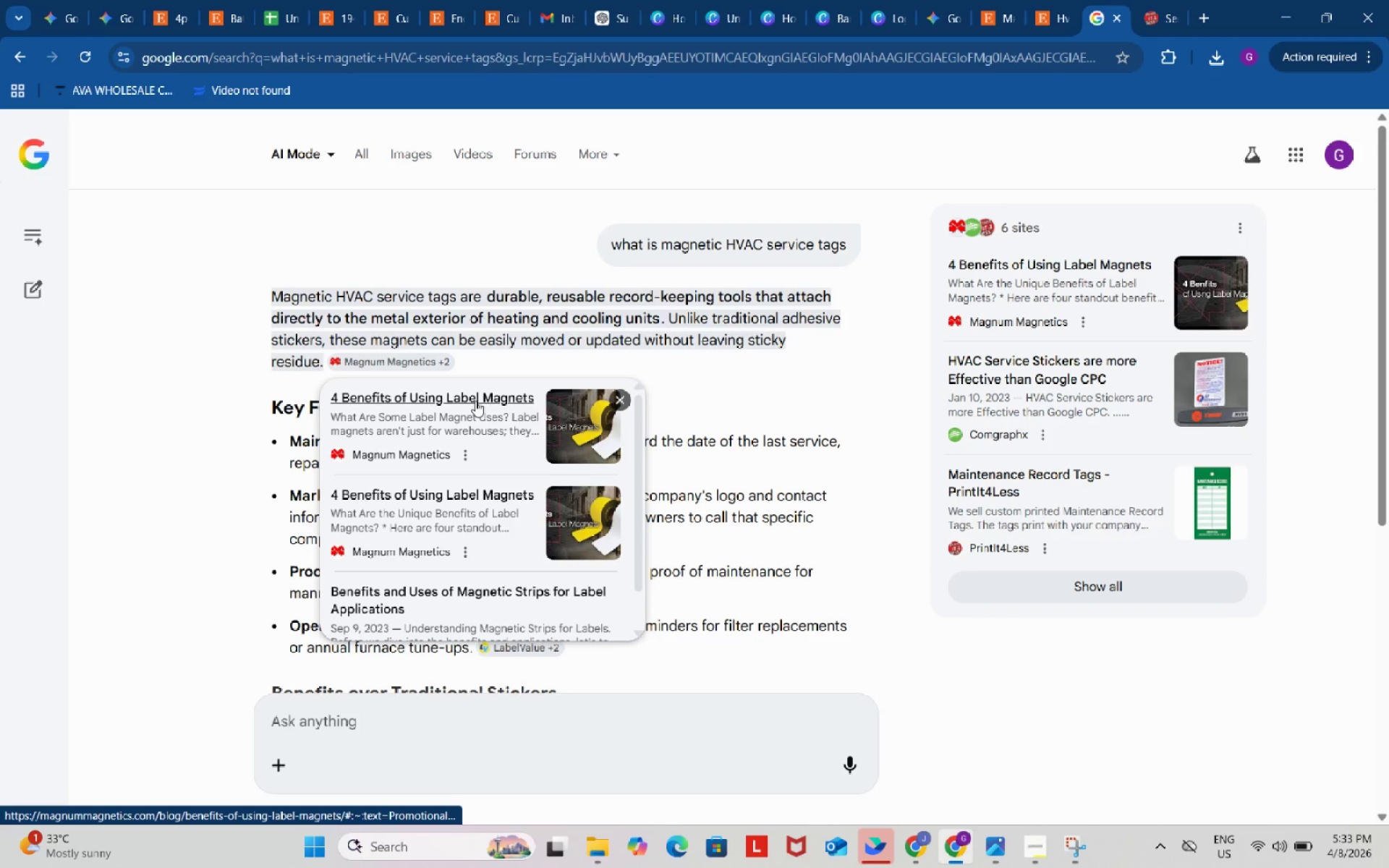 
left_click([206, 394])
 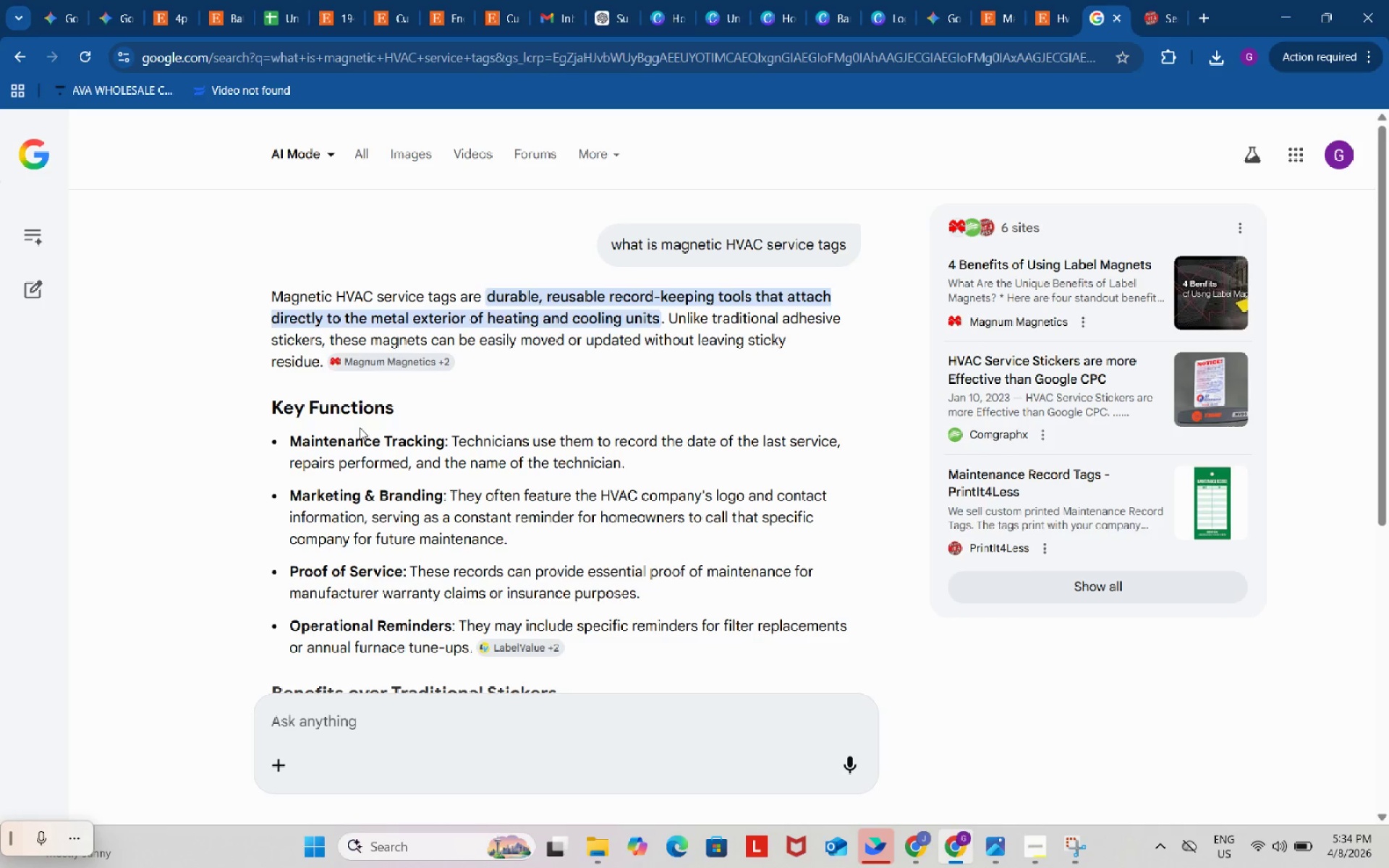 
scroll: coordinate [611, 548], scroll_direction: down, amount: 6.0
 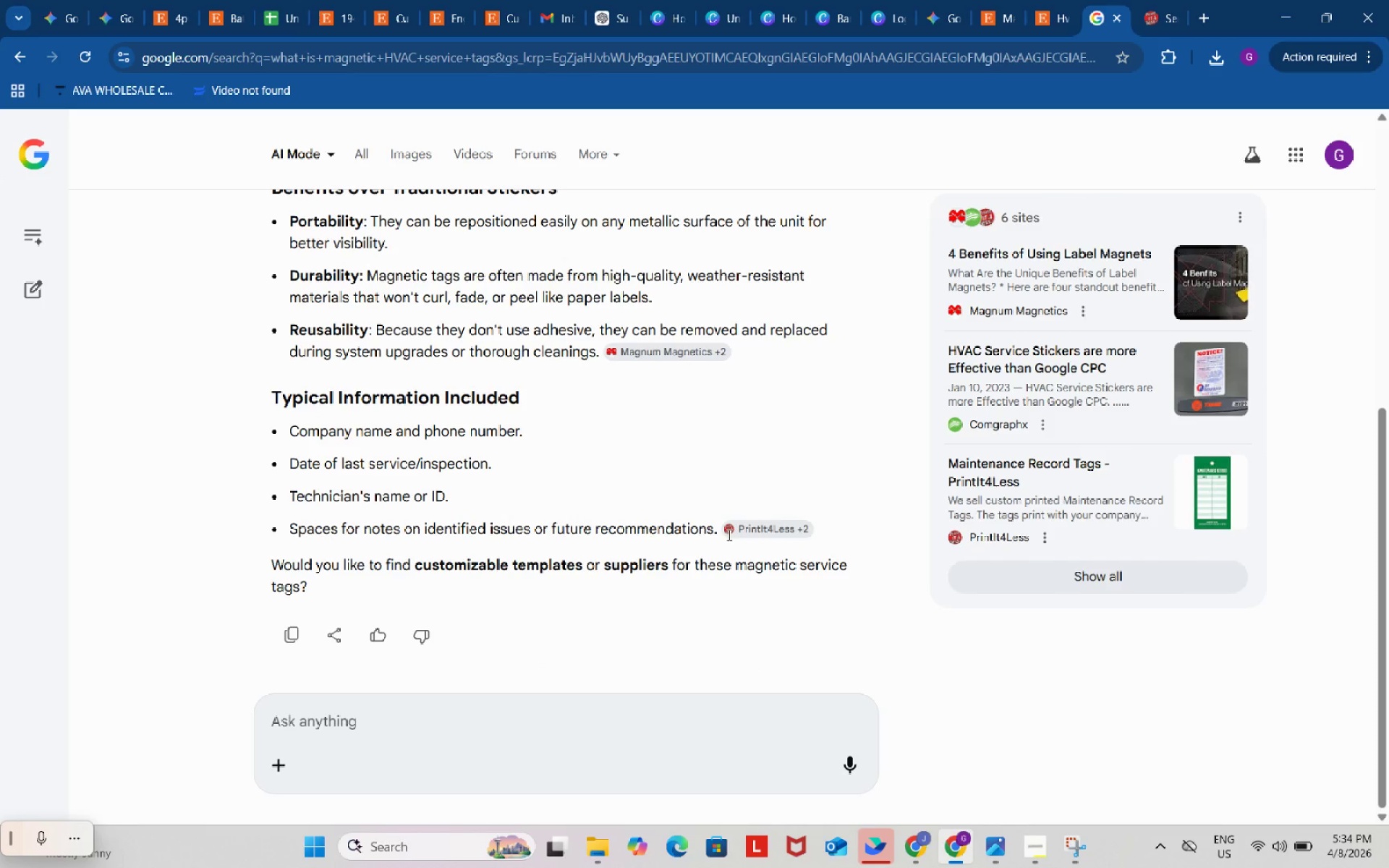 
left_click([781, 529])
 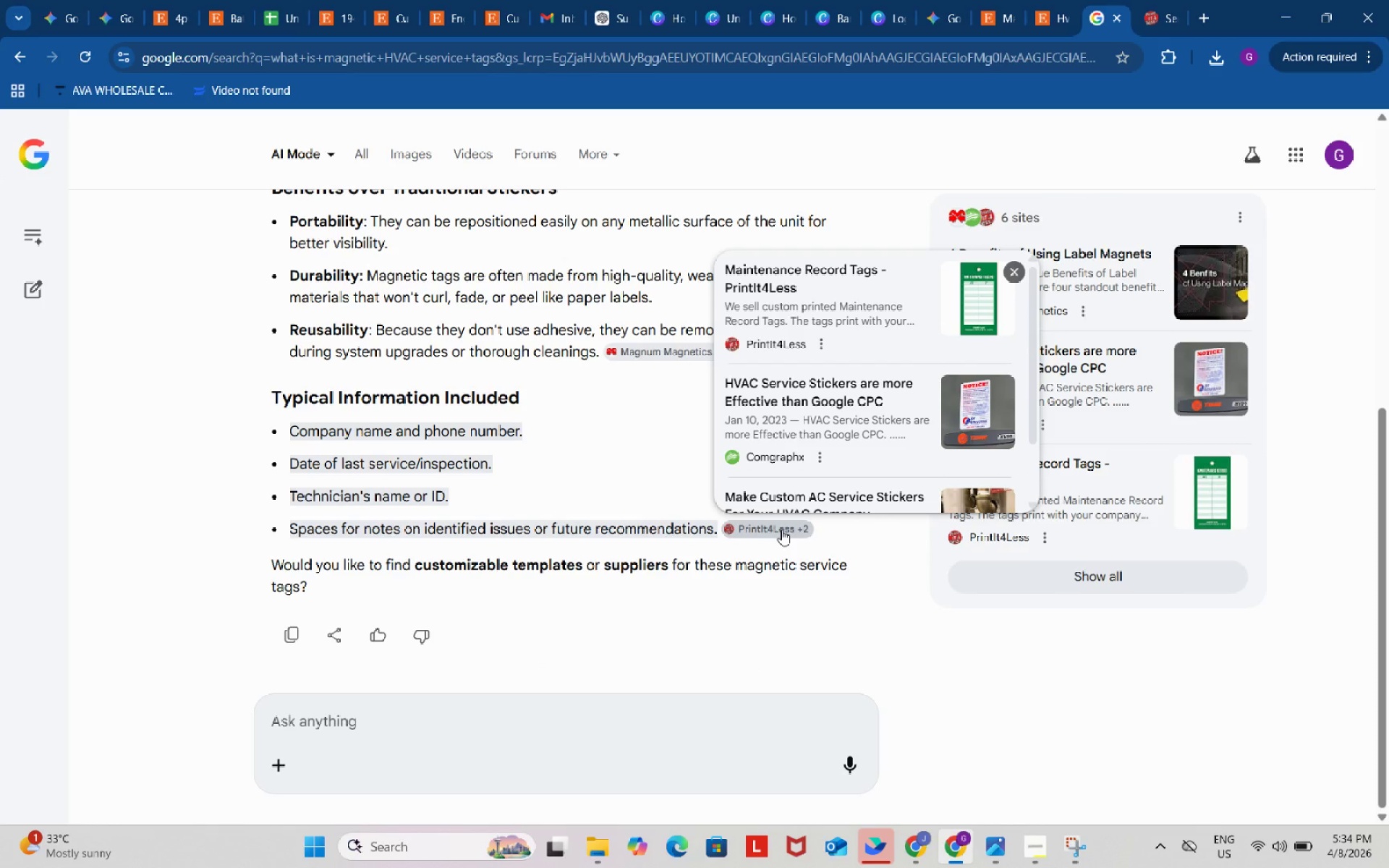 
left_click([618, 719])
 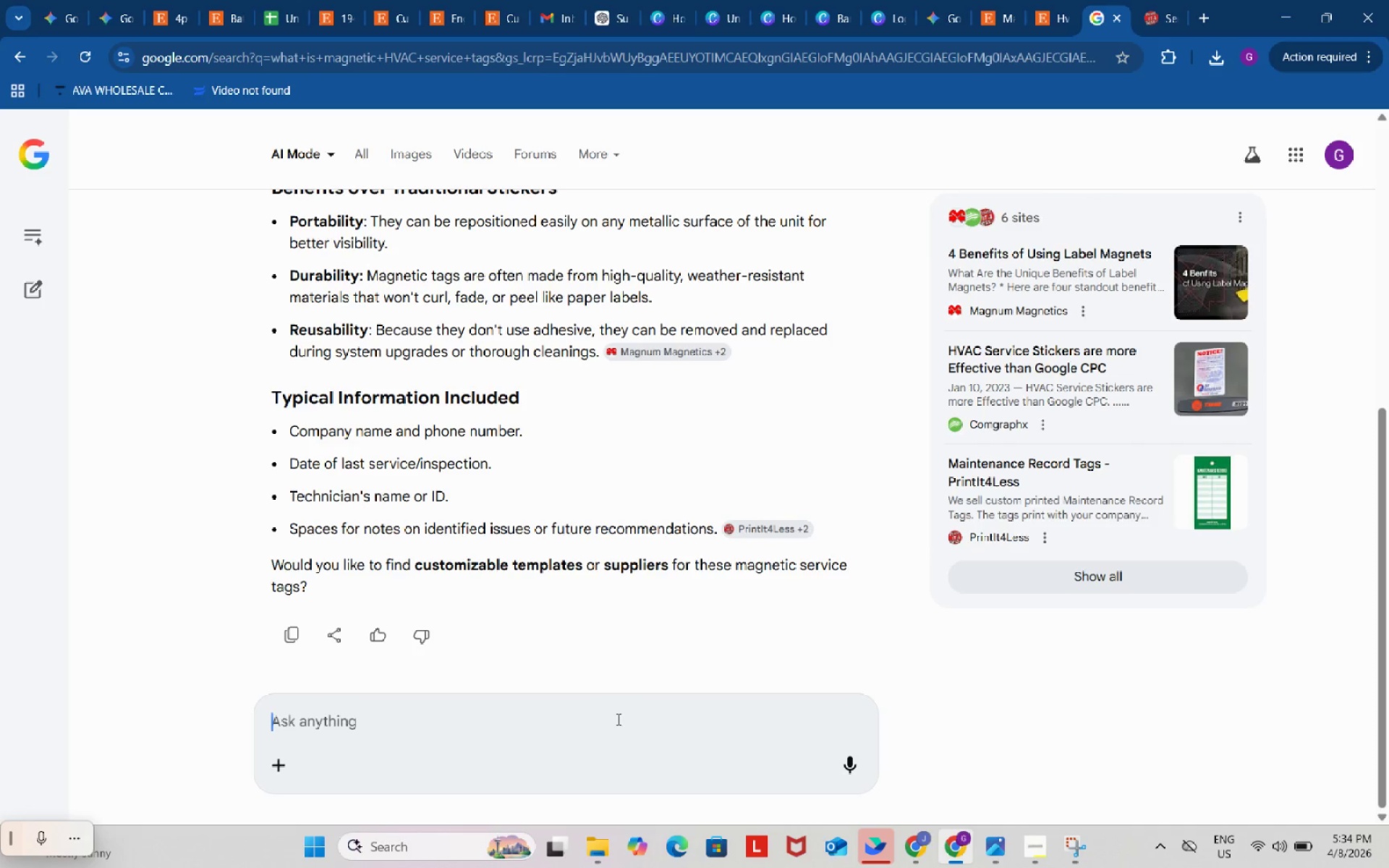 
type(give me example of the magnet)
 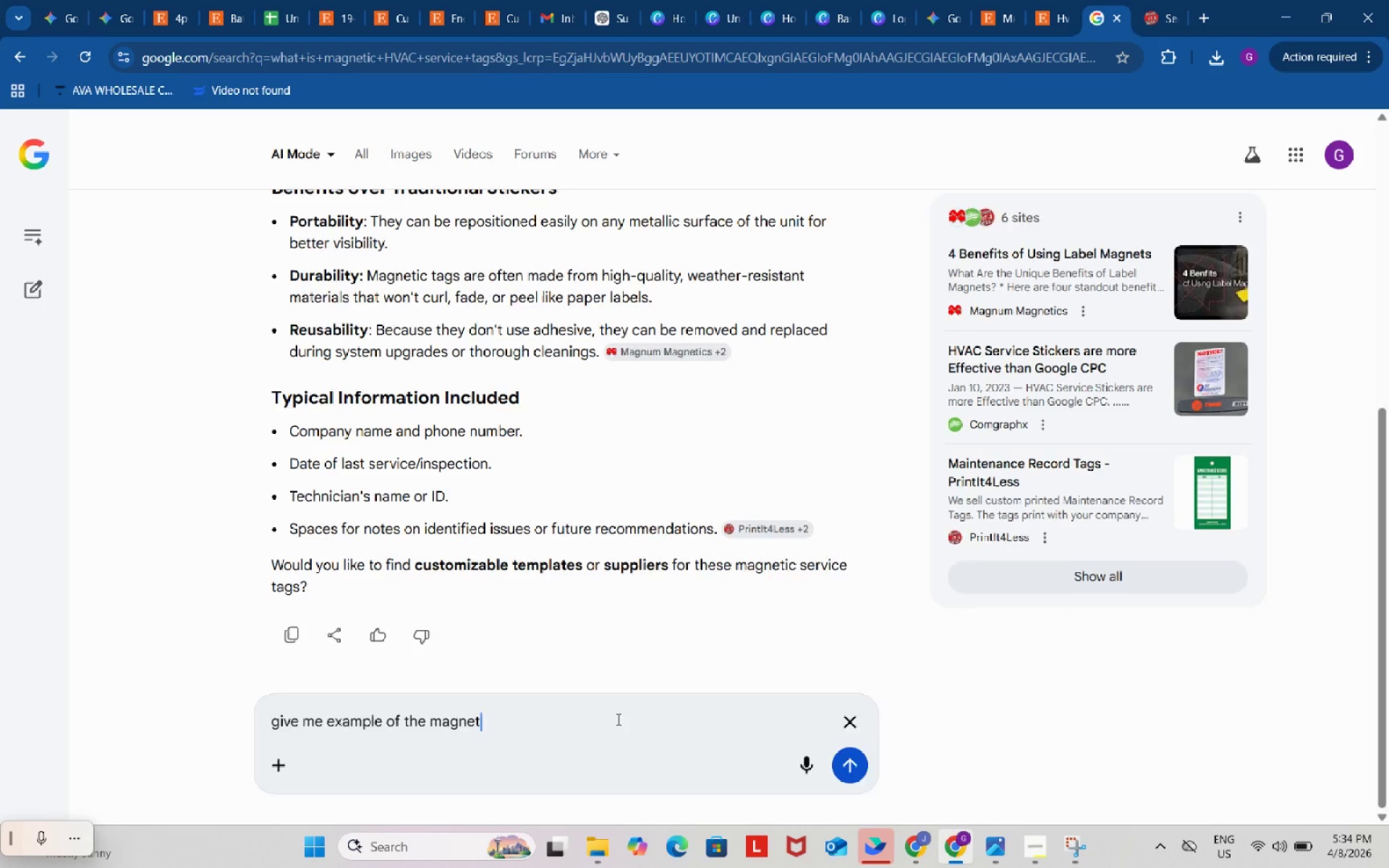 
key(Enter)
 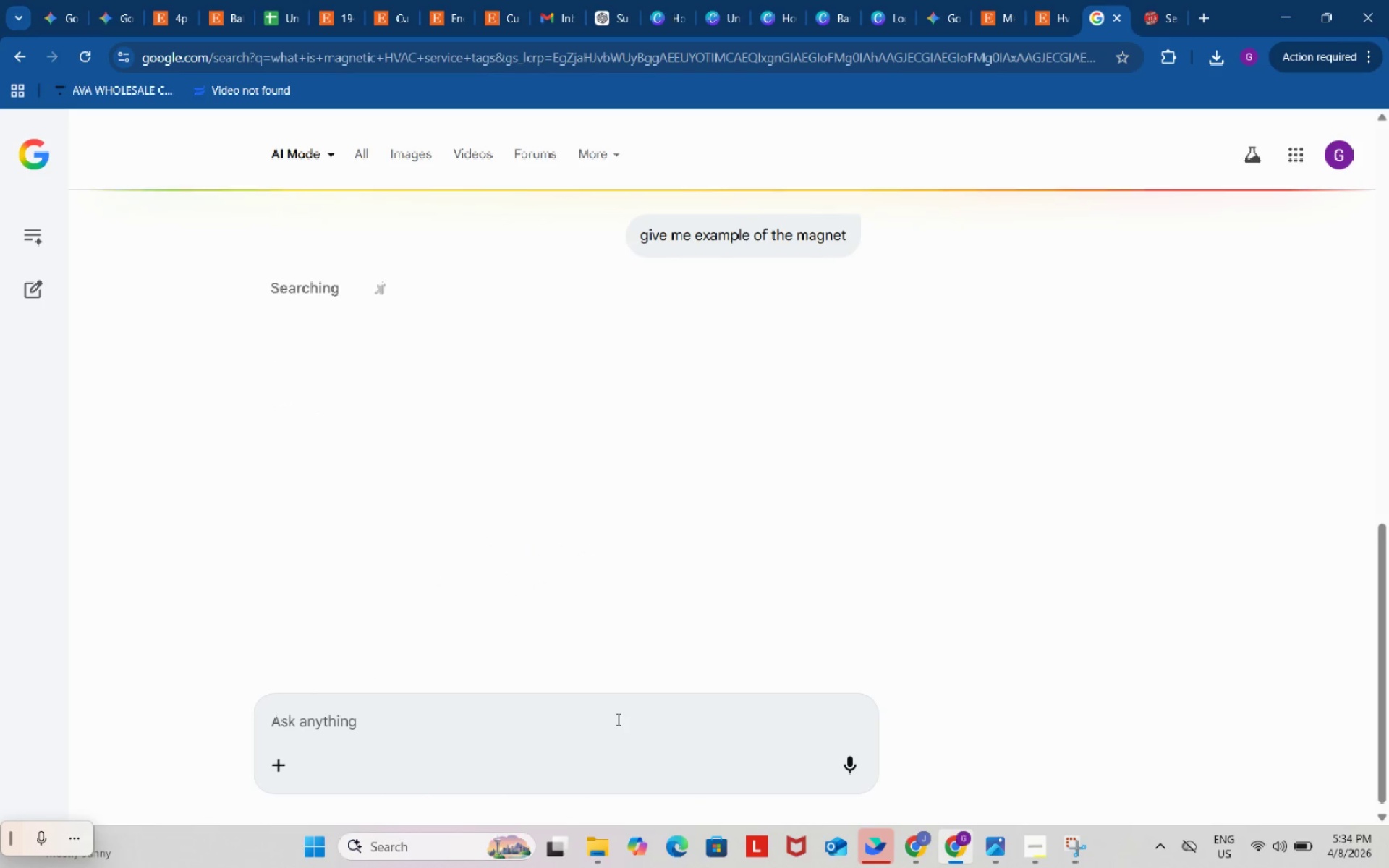 
mouse_move([622, 693])
 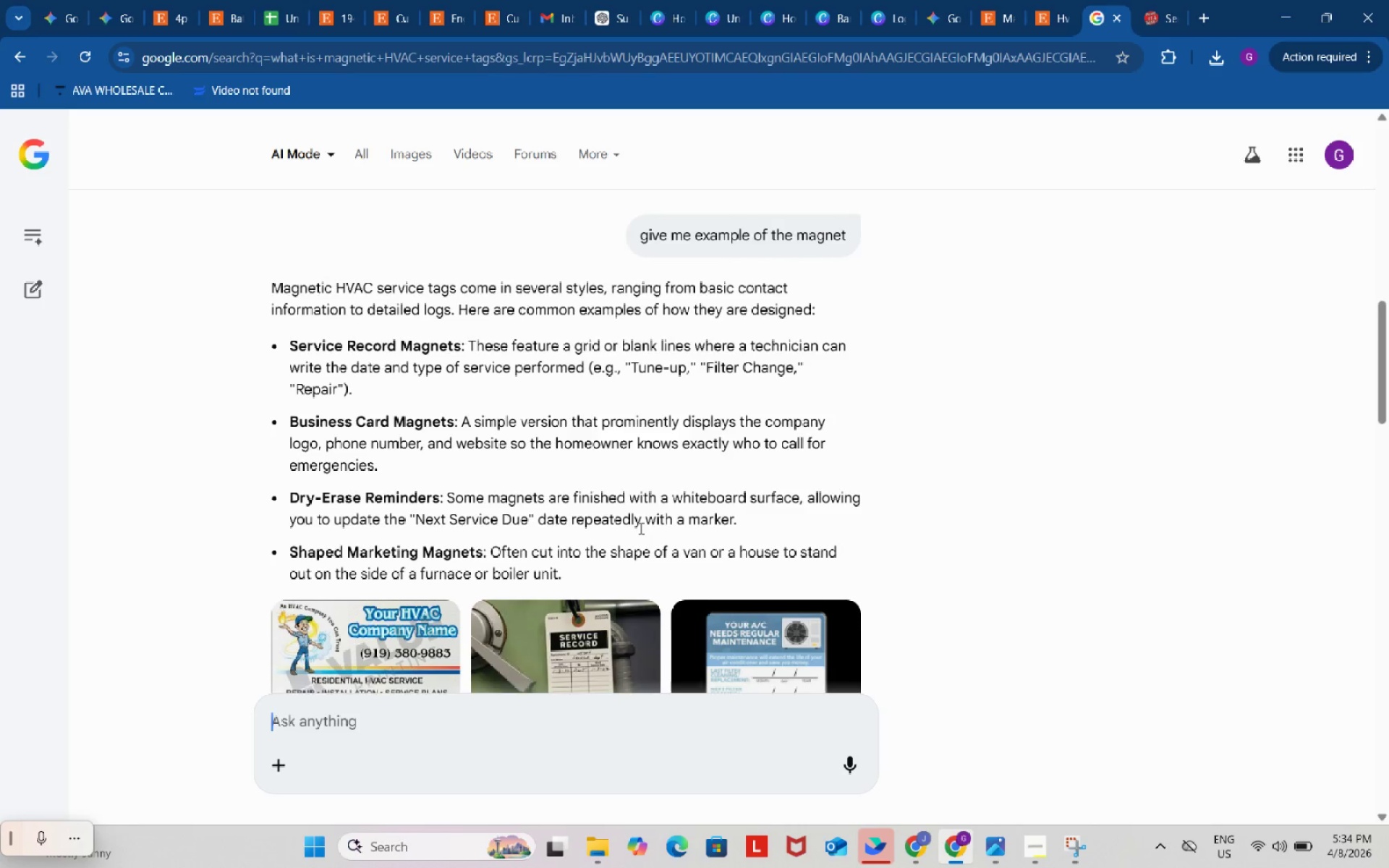 
scroll: coordinate [629, 624], scroll_direction: down, amount: 13.0
 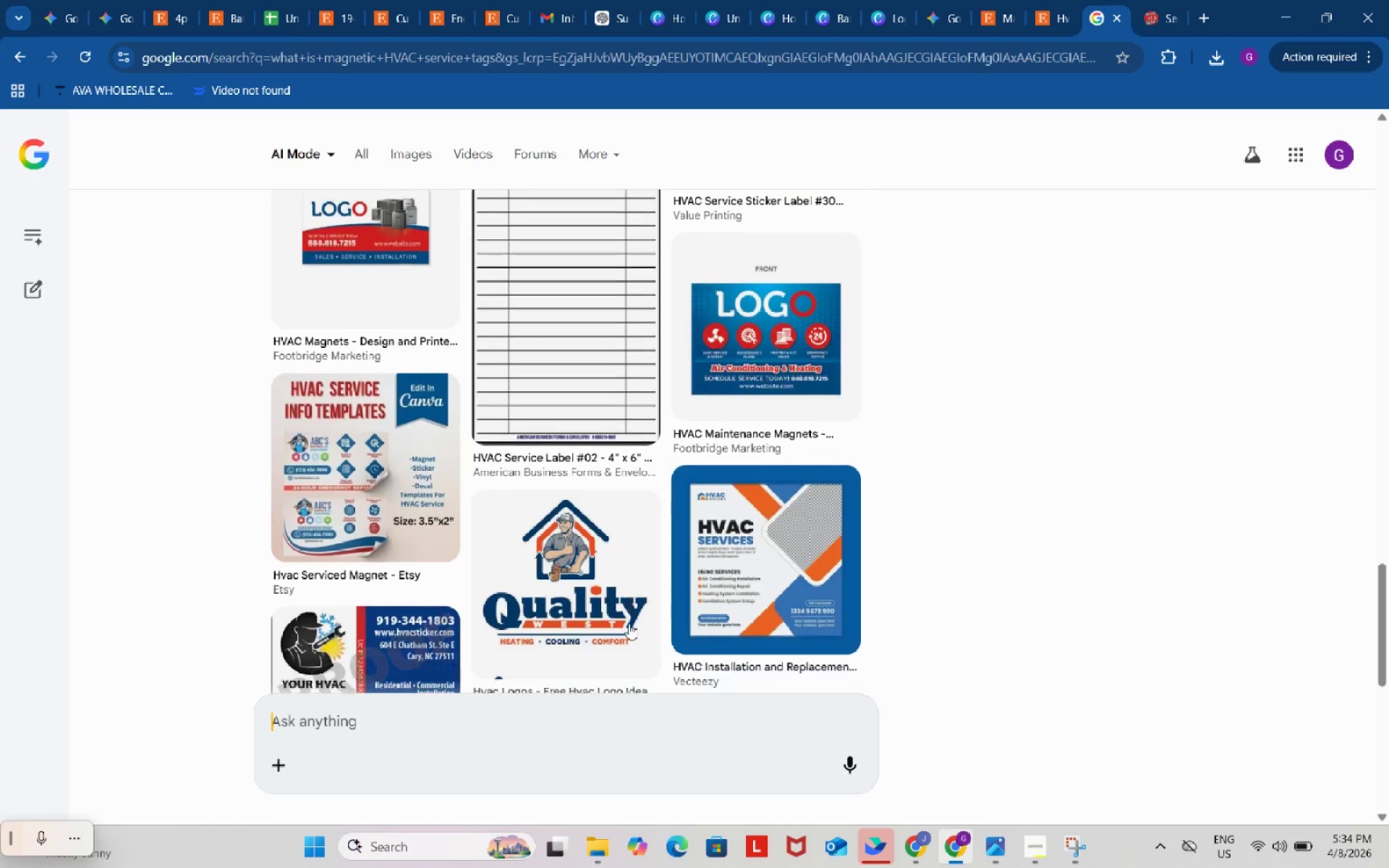 
scroll: coordinate [626, 624], scroll_direction: down, amount: 7.0
 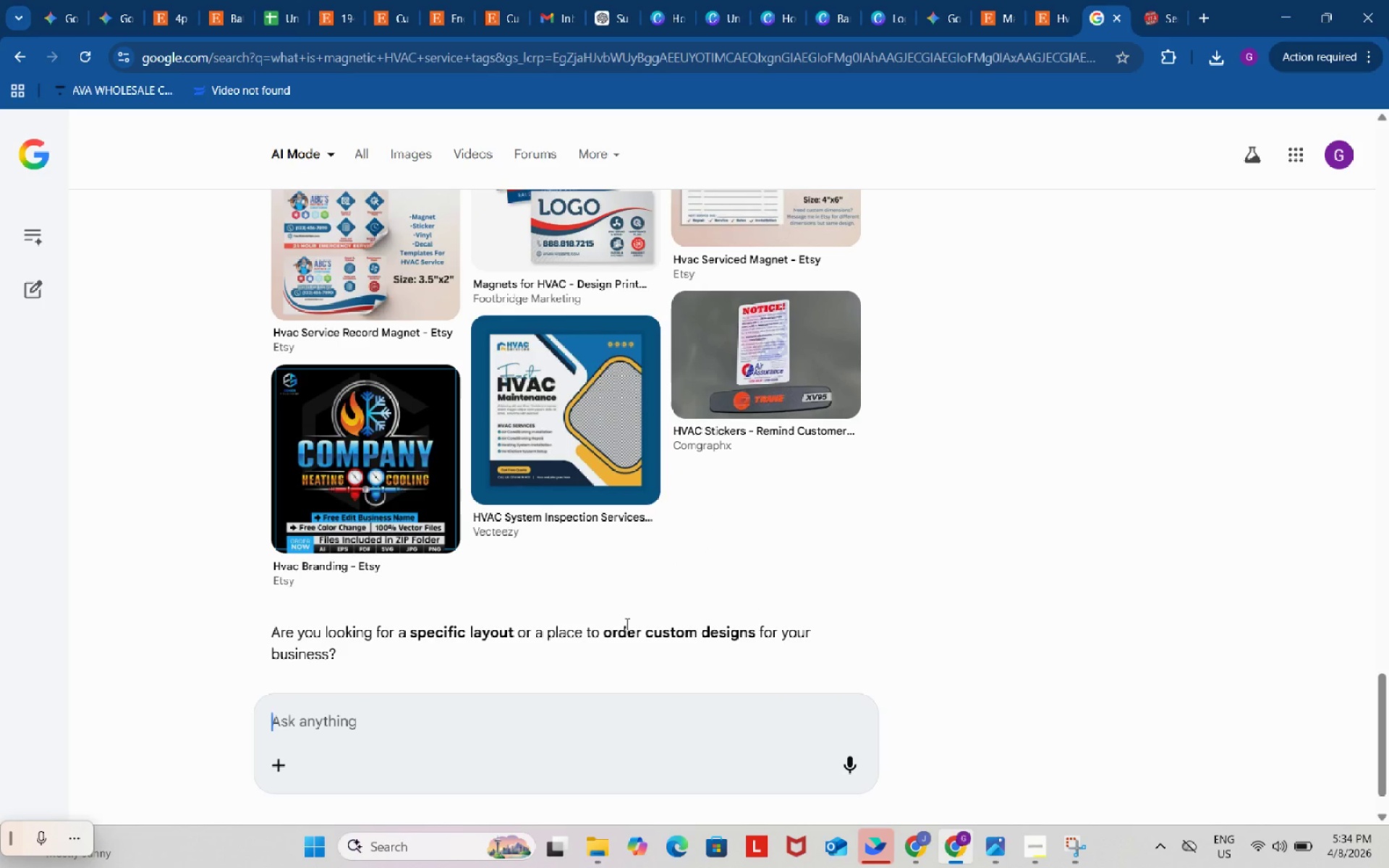 
left_click([623, 719])
 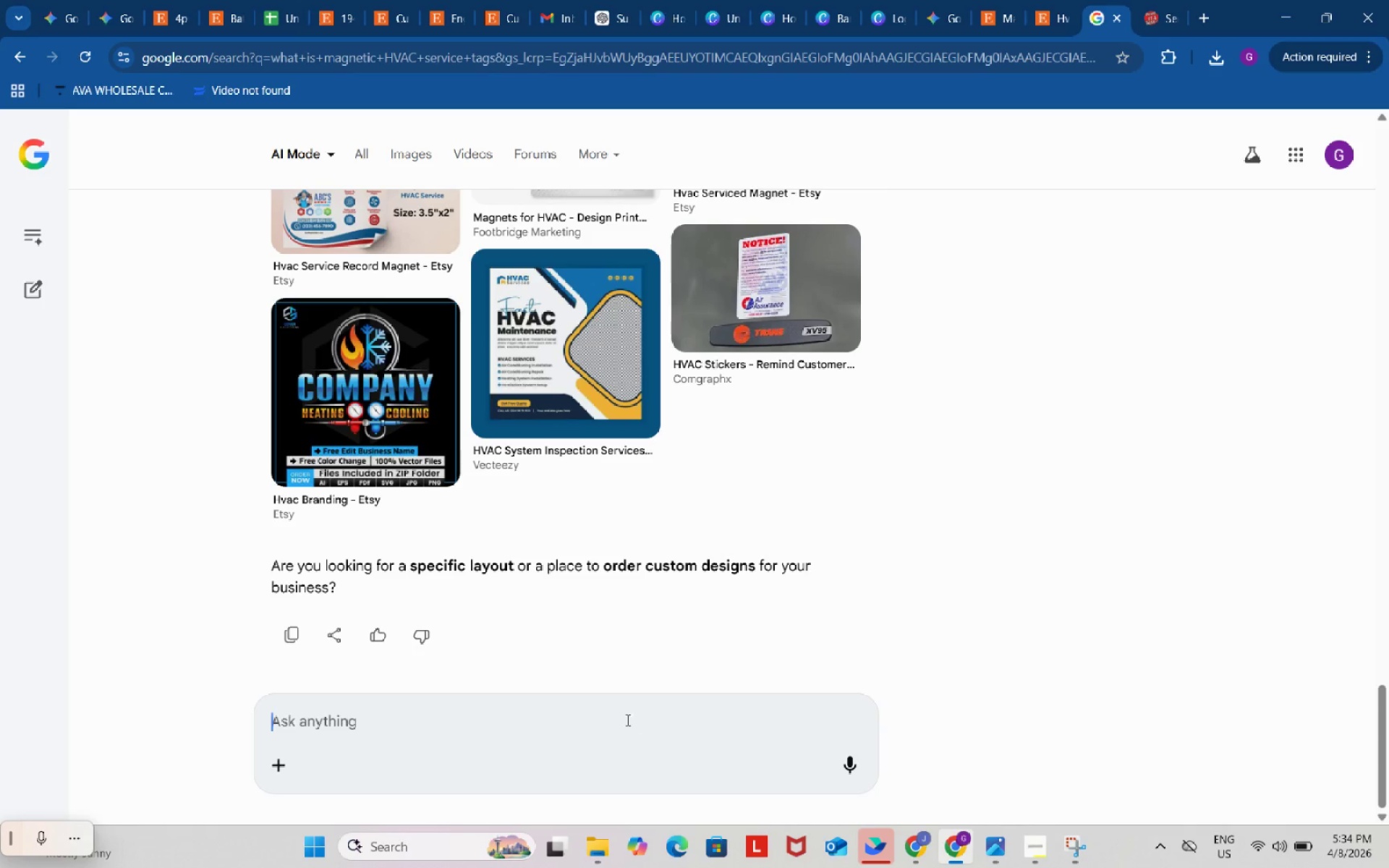 
scroll: coordinate [626, 624], scroll_direction: down, amount: 4.0
 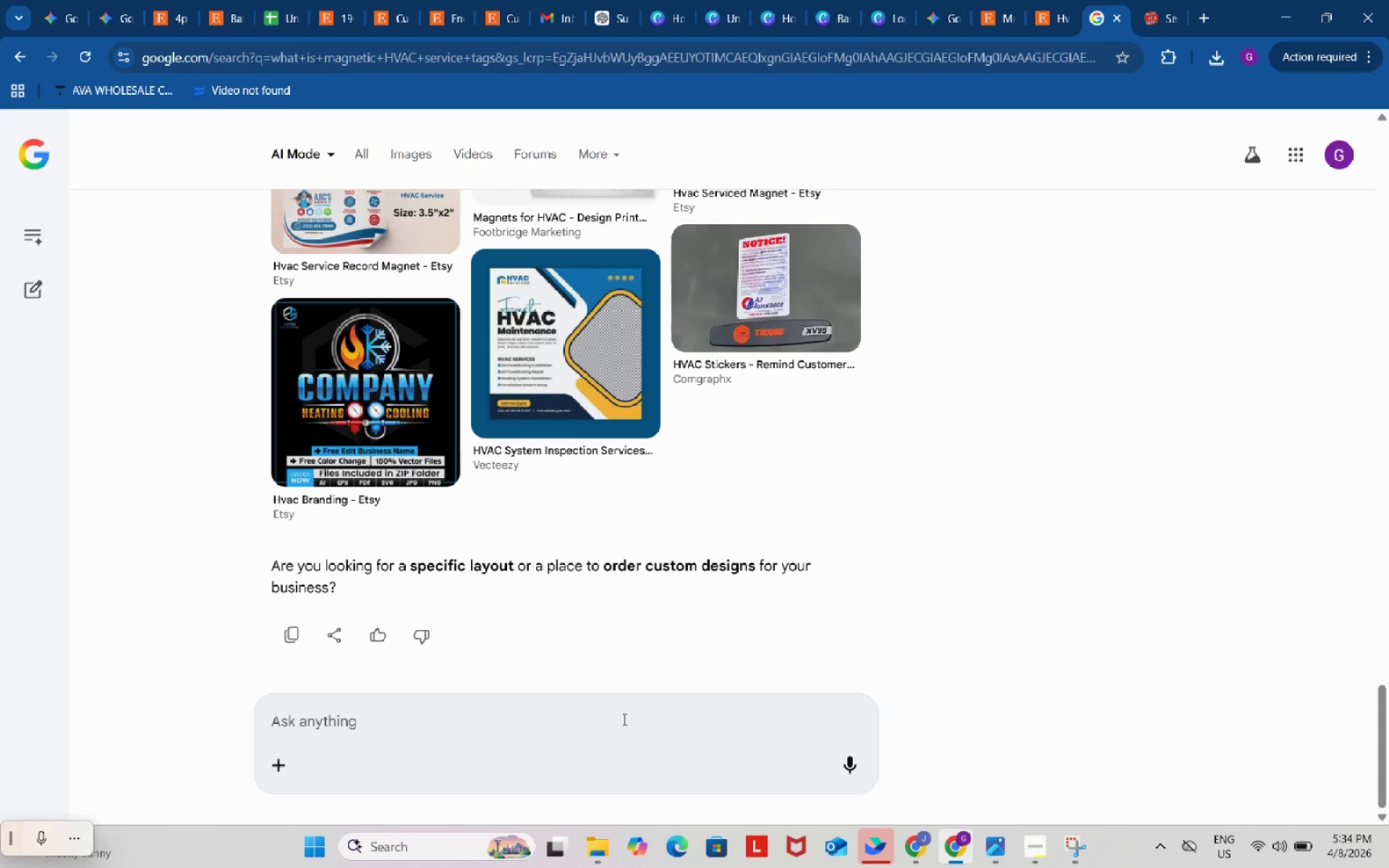 
type(on aircon)
 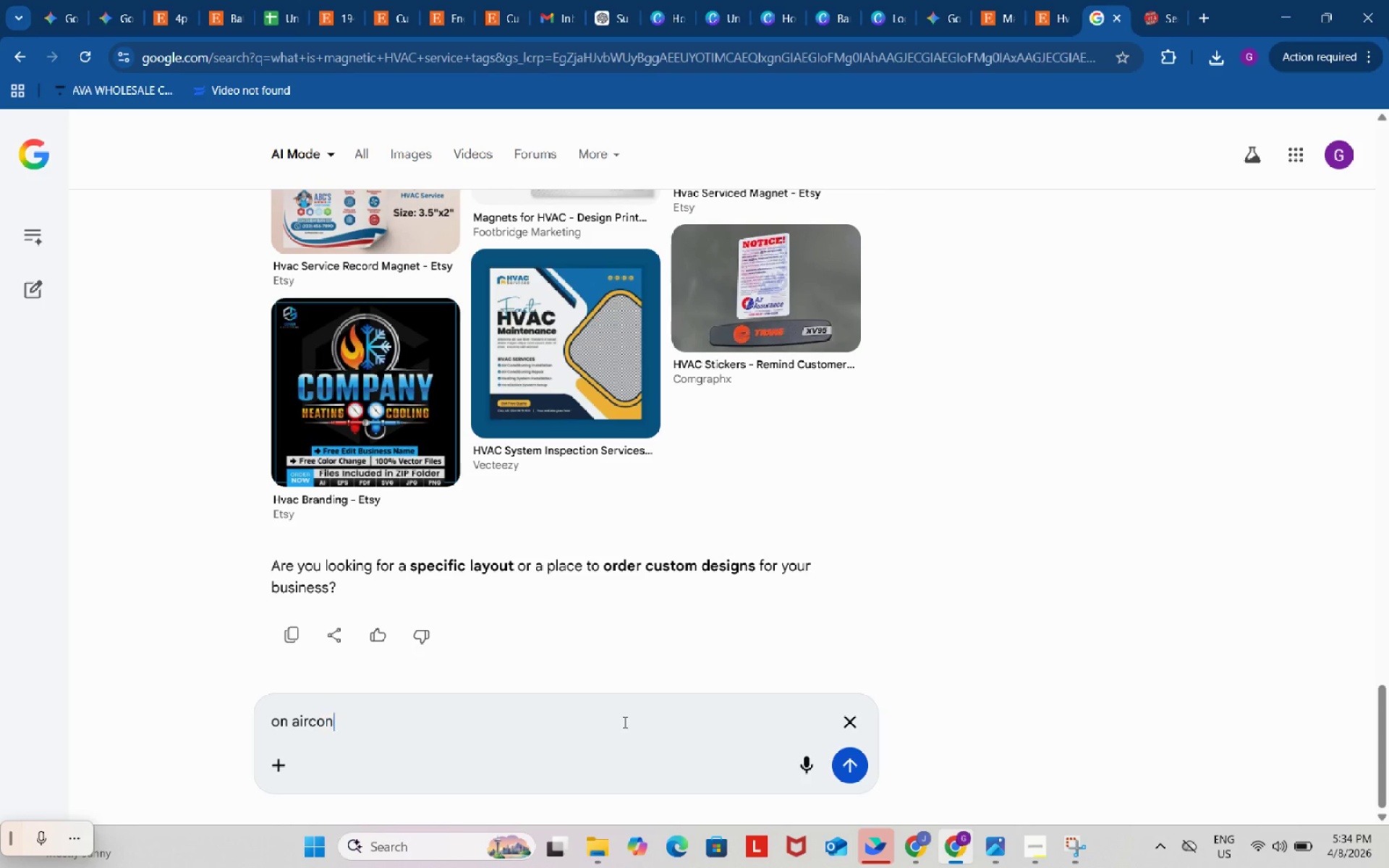 
key(Enter)
 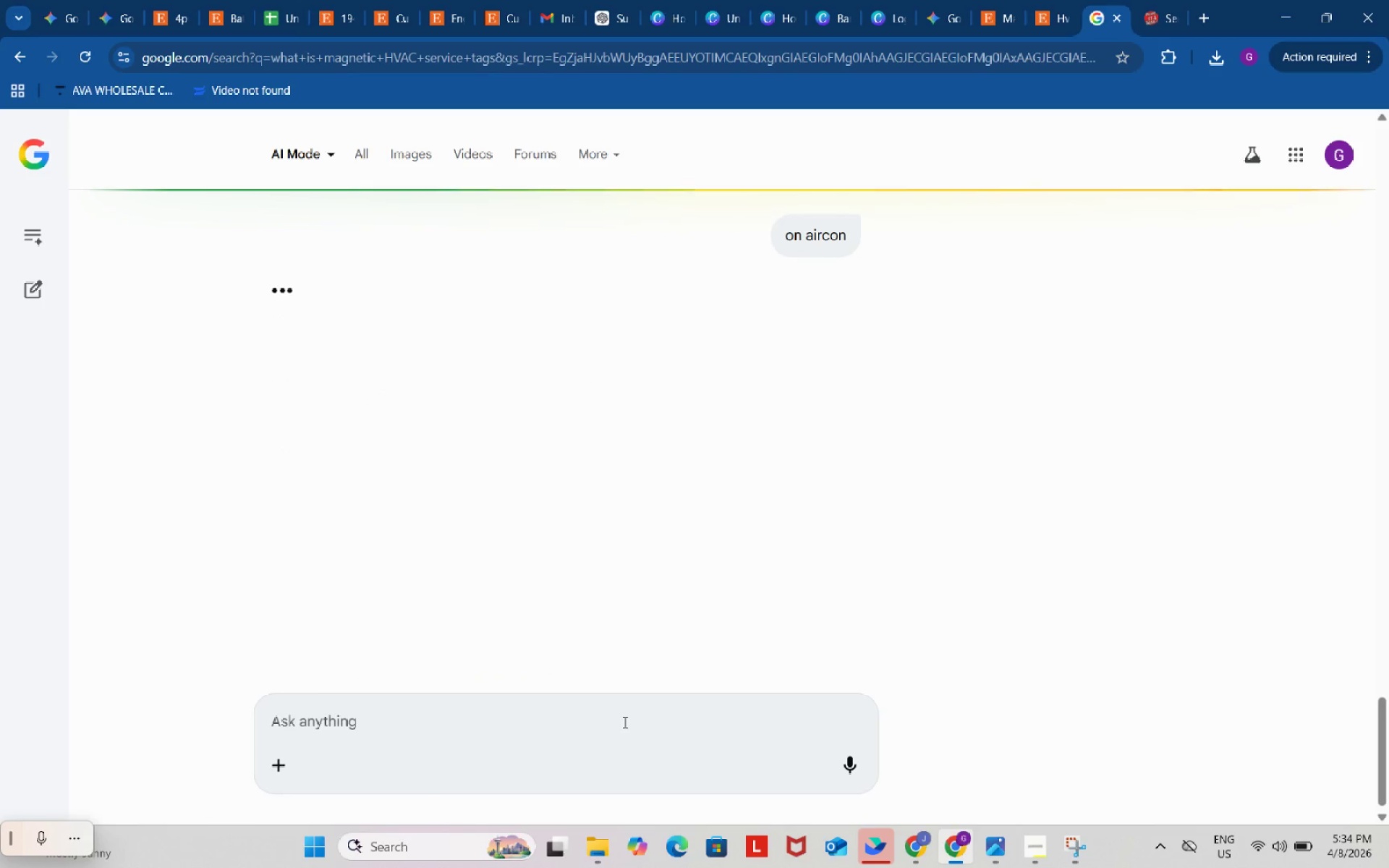 
mouse_move([630, 632])
 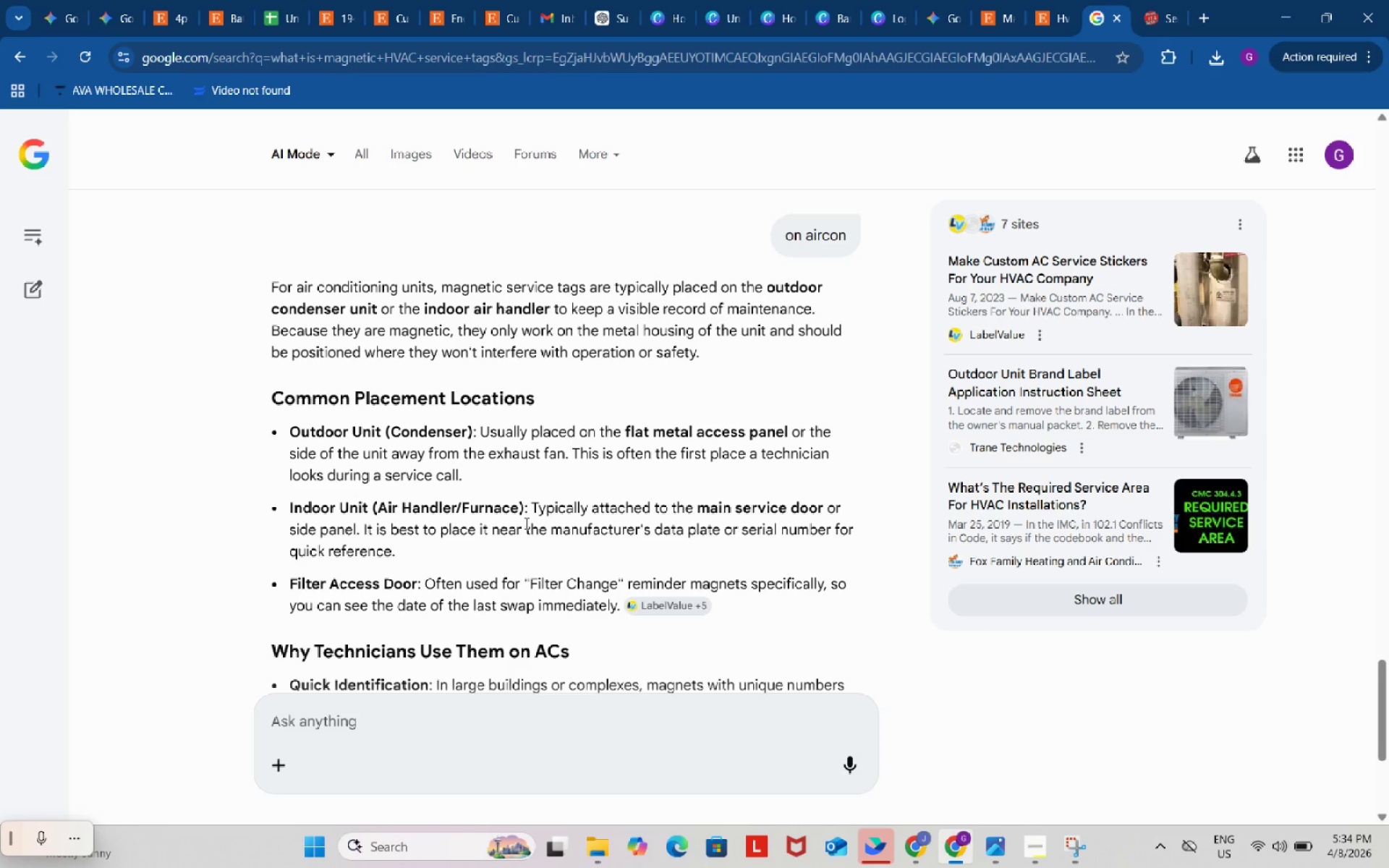 
wait(6.57)
 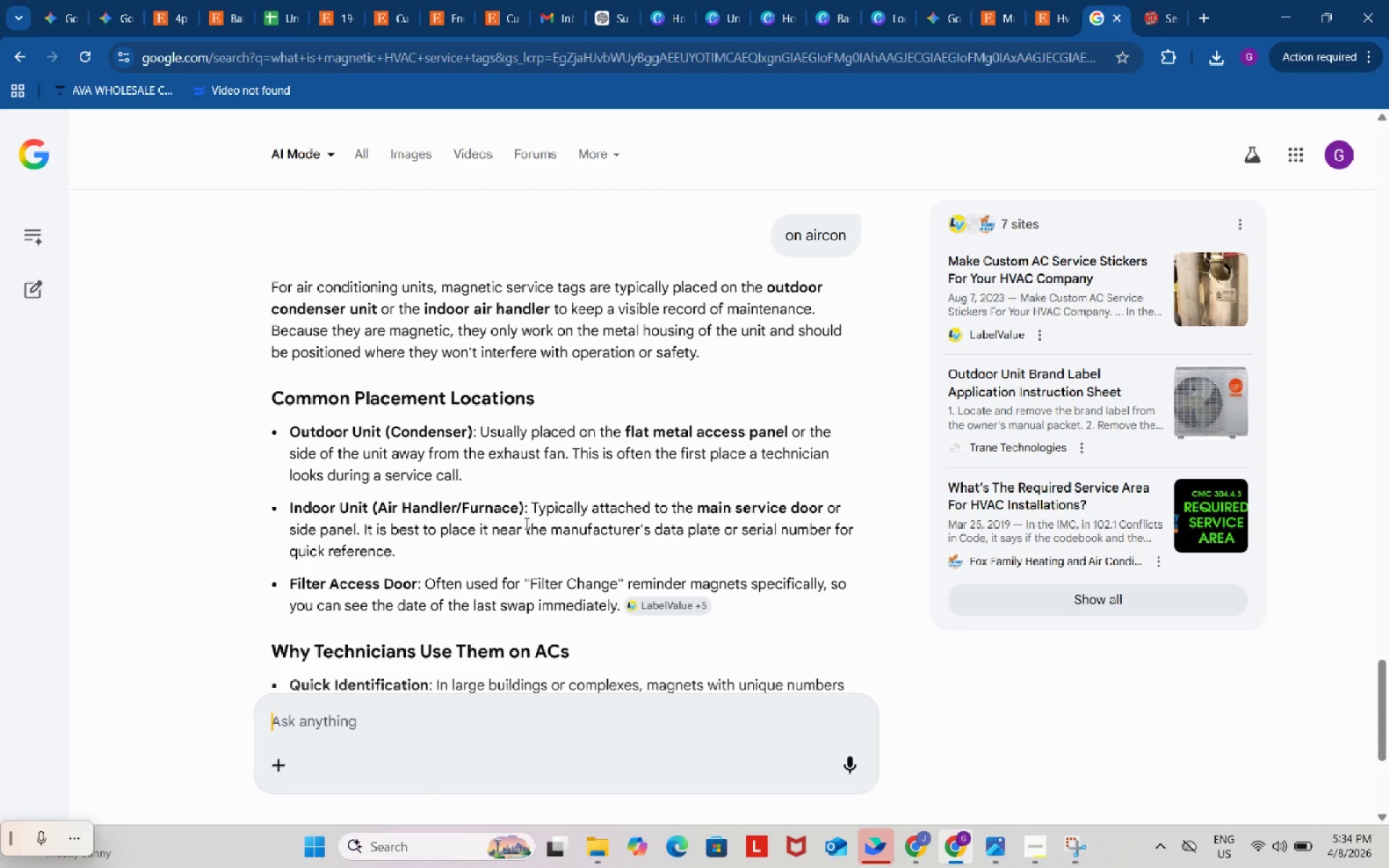 
right_click([1069, 269])
 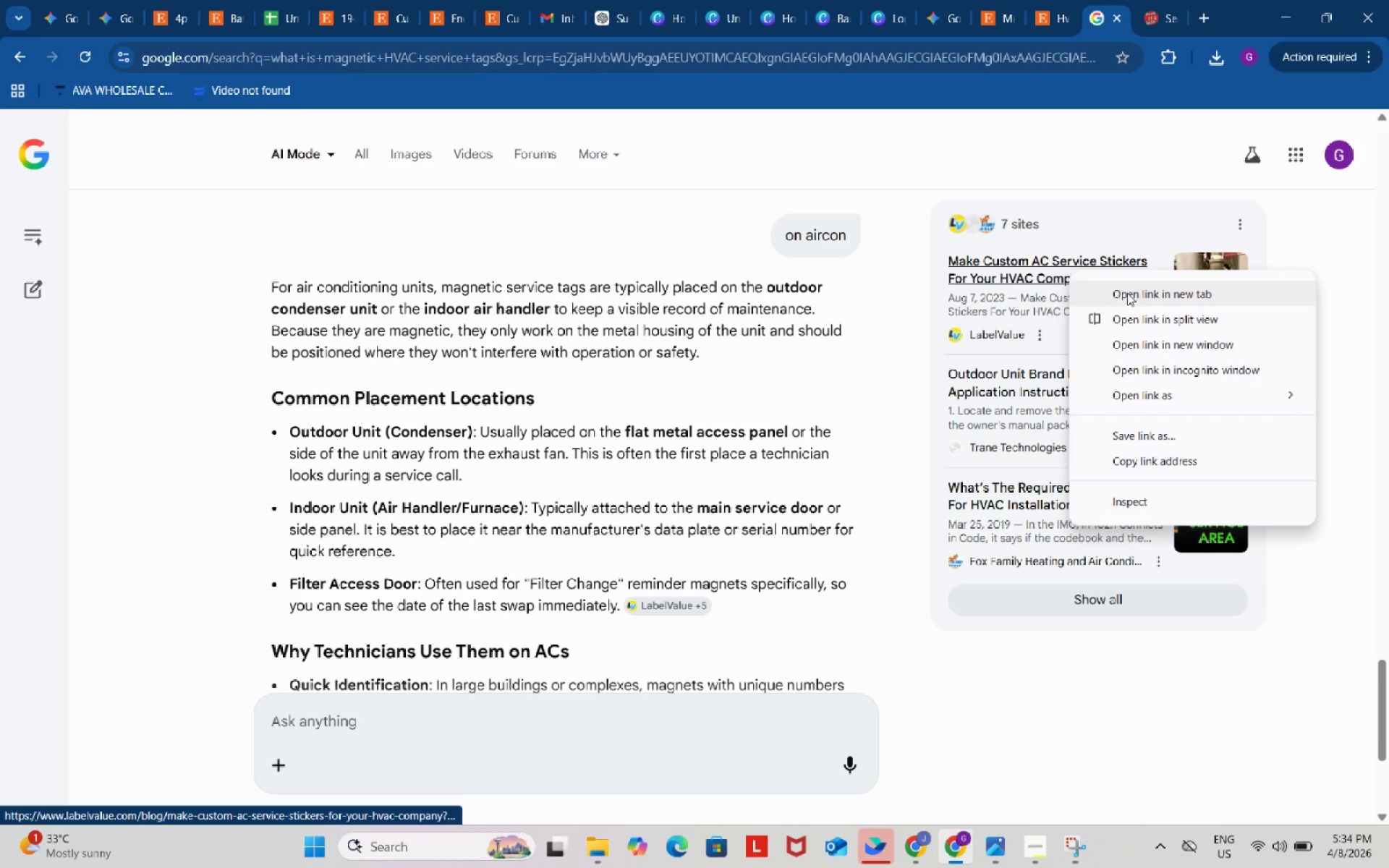 
left_click([1136, 292])
 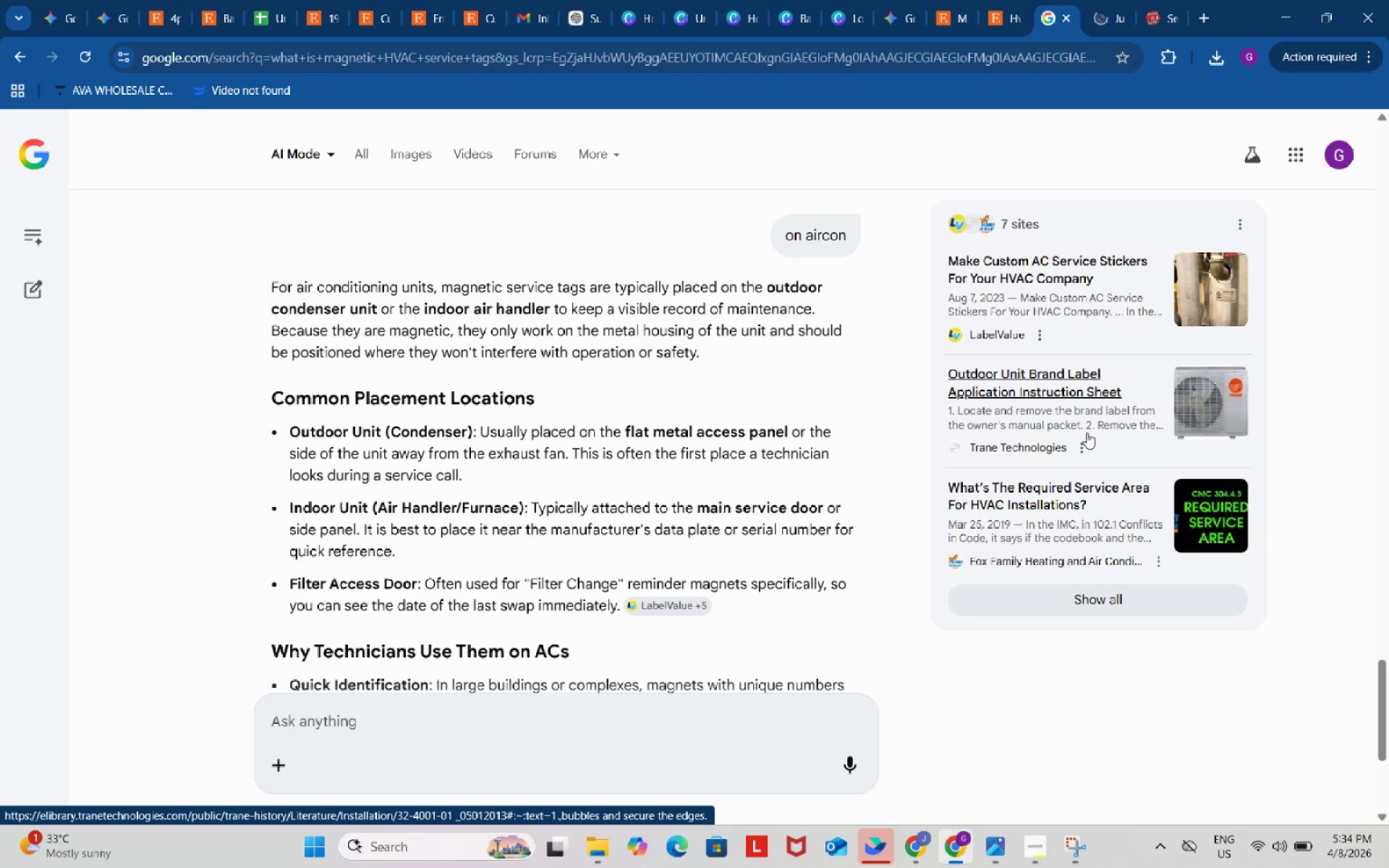 
scroll: coordinate [718, 530], scroll_direction: down, amount: 7.0
 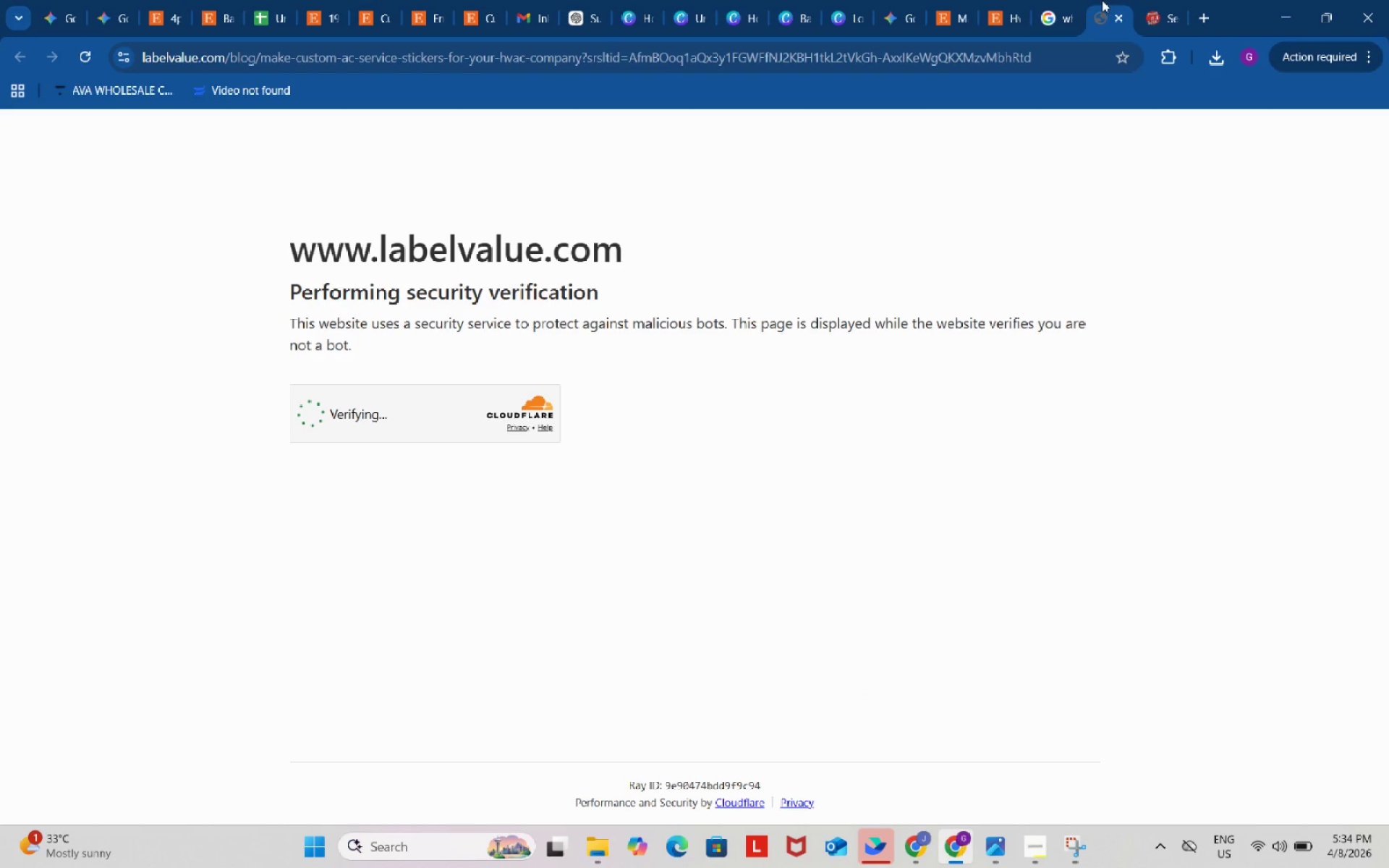 
mouse_move([1032, 35])
 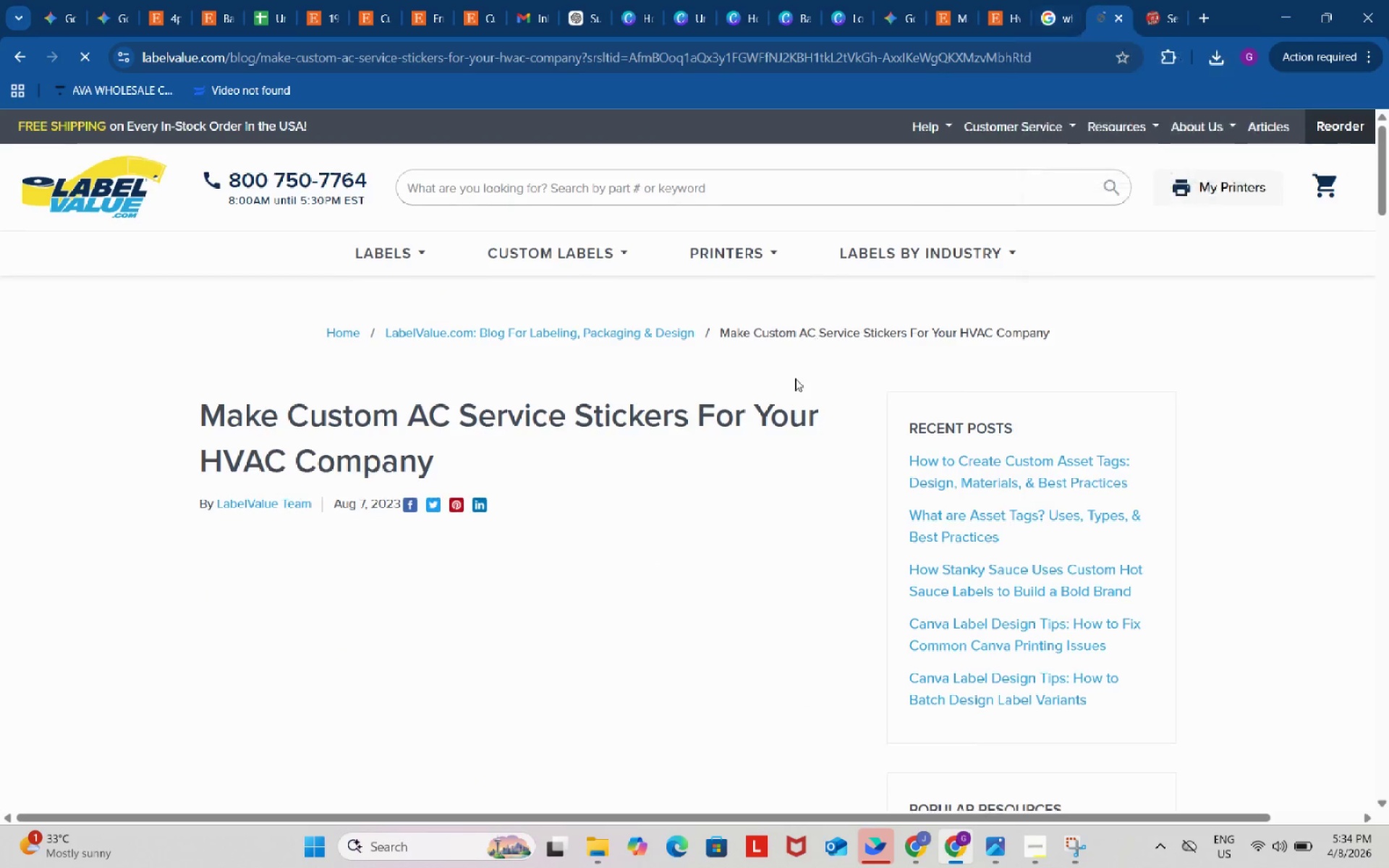 
scroll: coordinate [600, 313], scroll_direction: down, amount: 8.0
 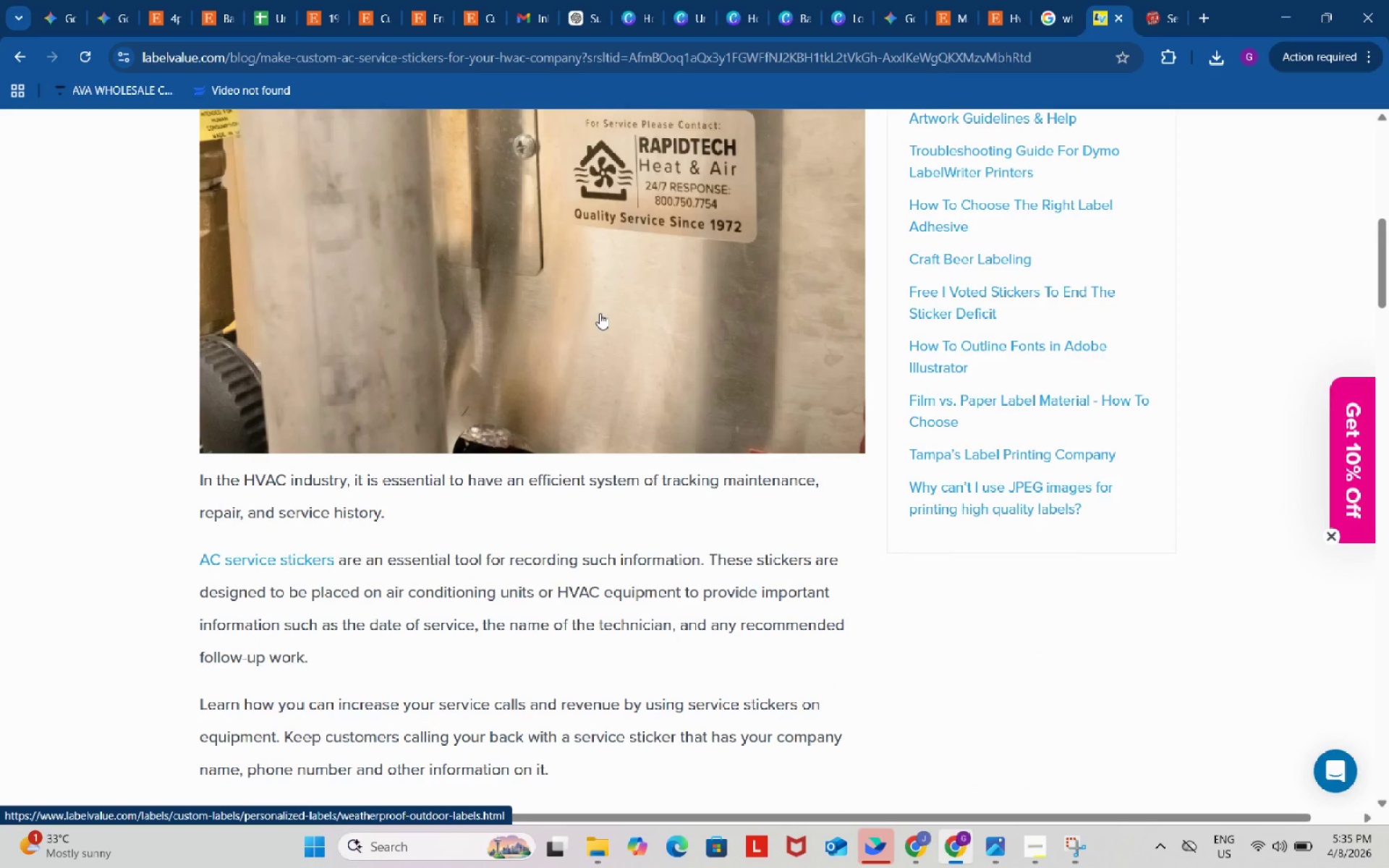 
scroll: coordinate [600, 313], scroll_direction: up, amount: 2.0
 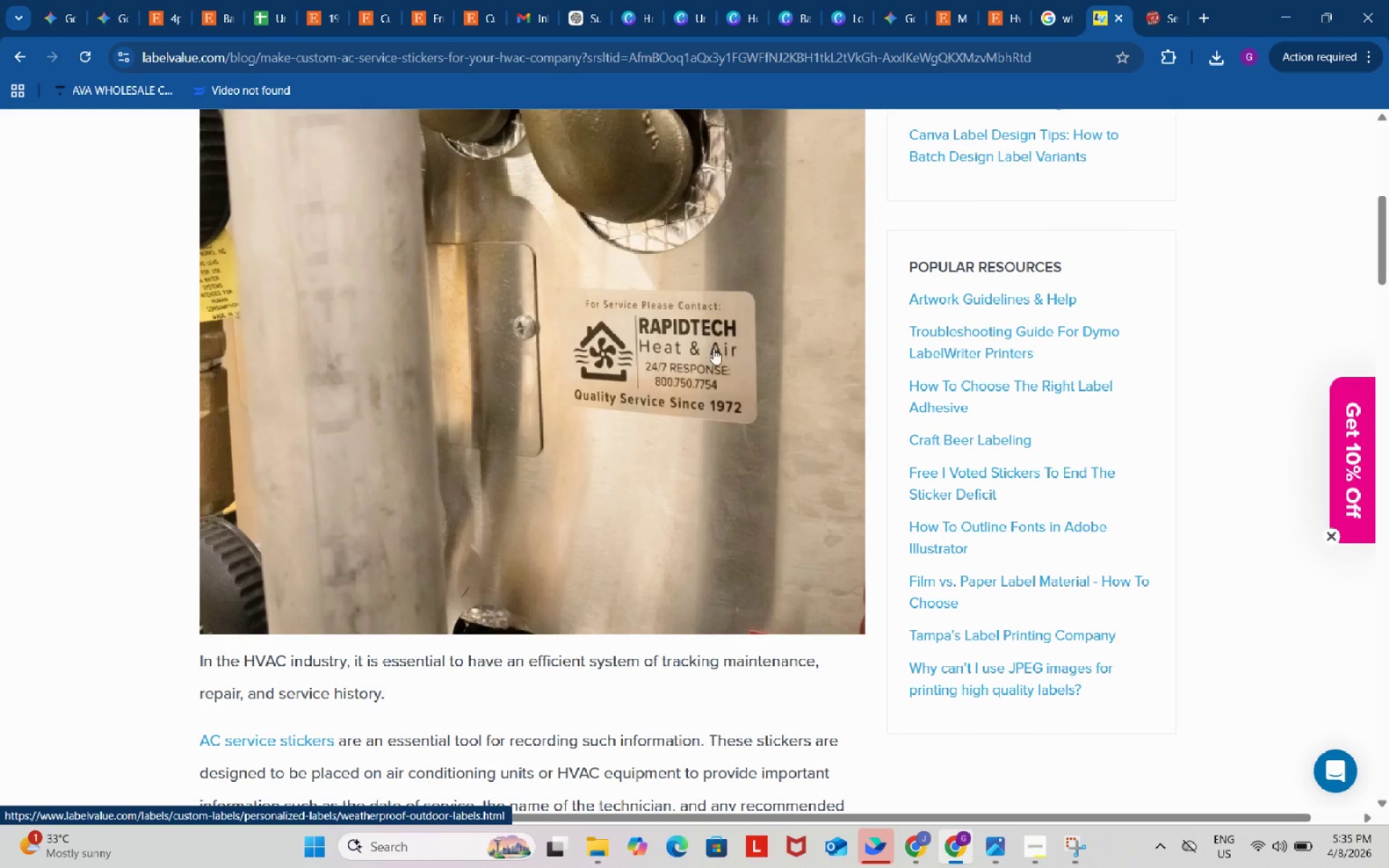 
scroll: coordinate [757, 576], scroll_direction: down, amount: 14.0
 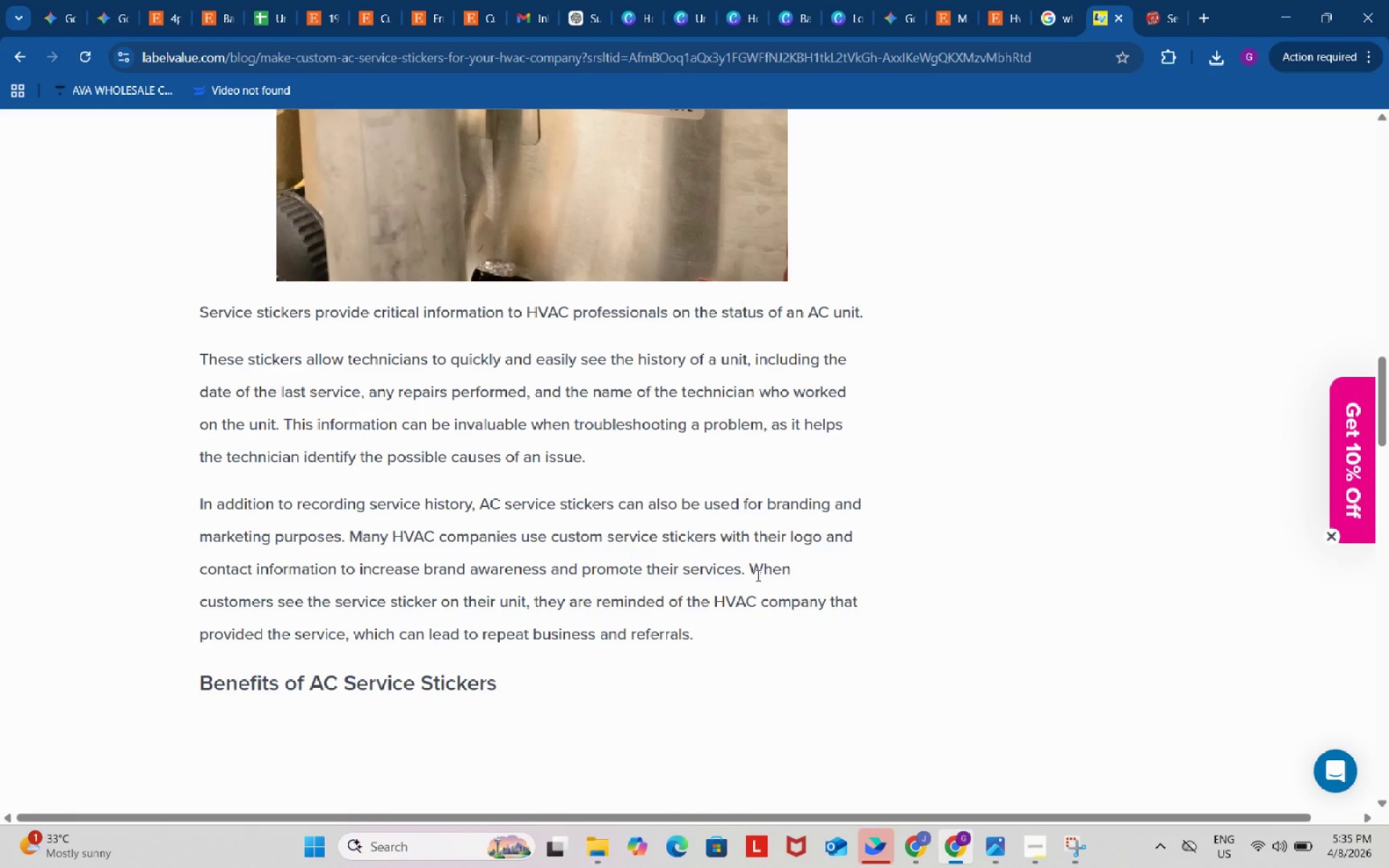 
scroll: coordinate [757, 574], scroll_direction: down, amount: 3.0
 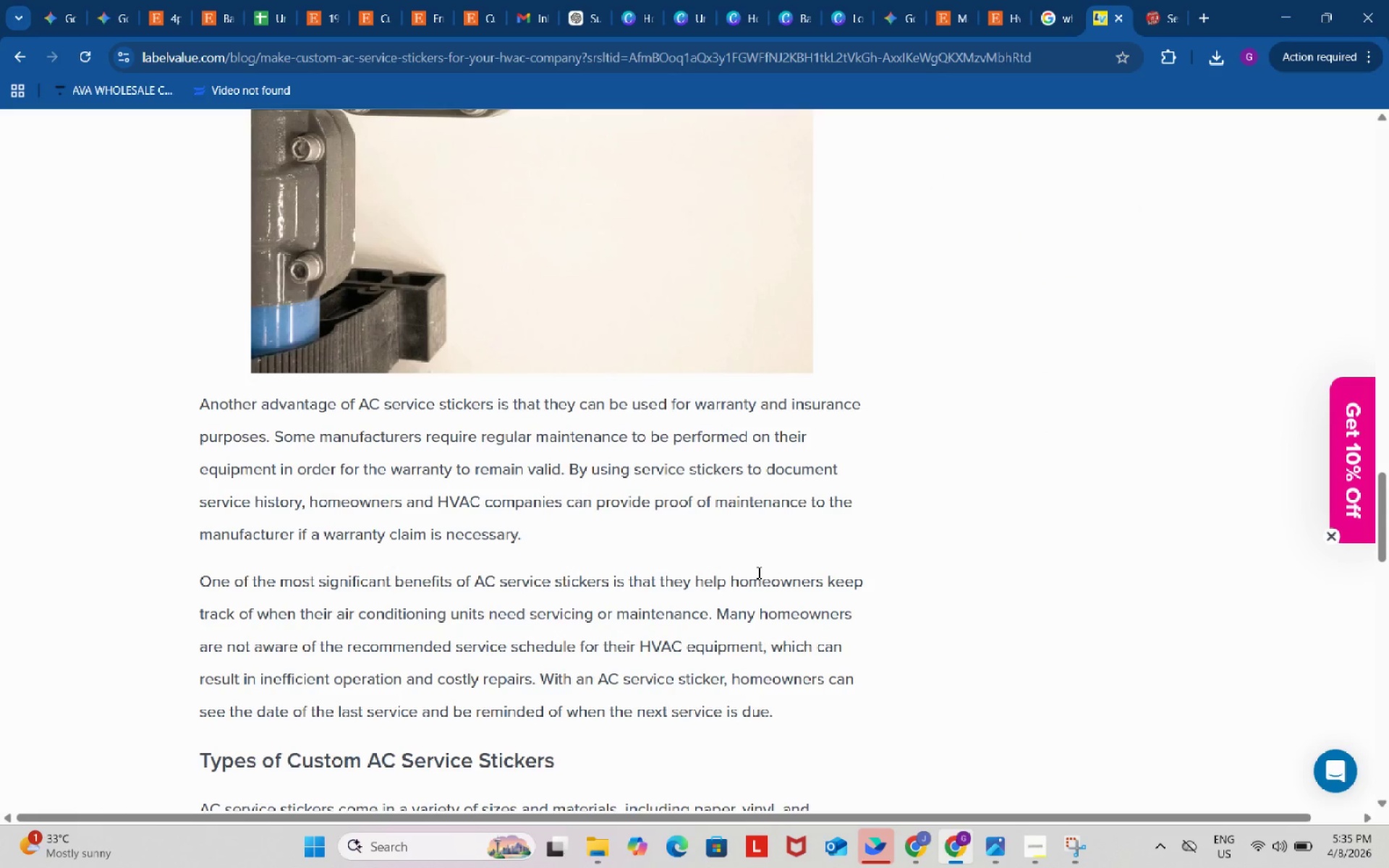 
scroll: coordinate [763, 569], scroll_direction: up, amount: 3.0
 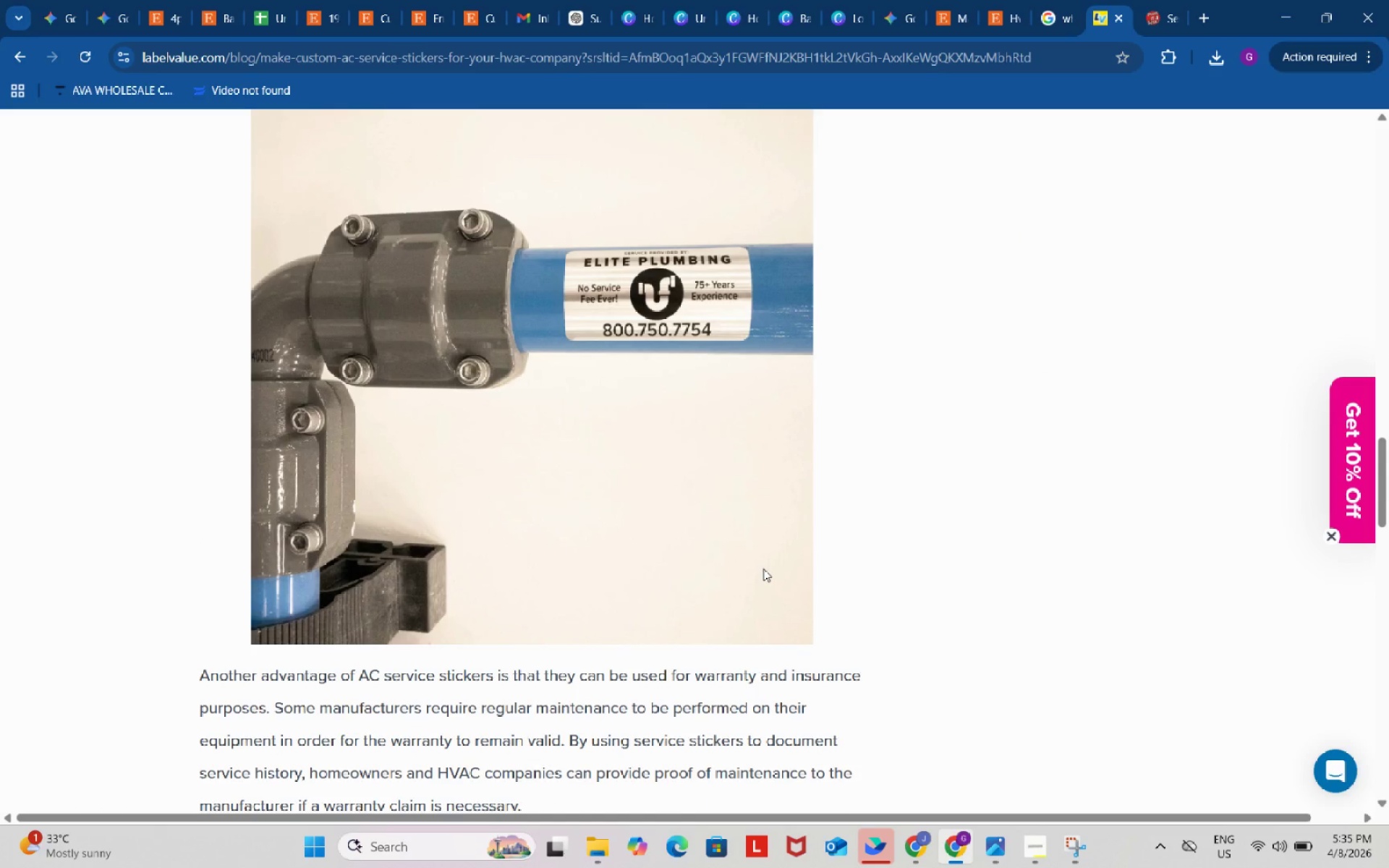 
scroll: coordinate [765, 566], scroll_direction: down, amount: 12.0
 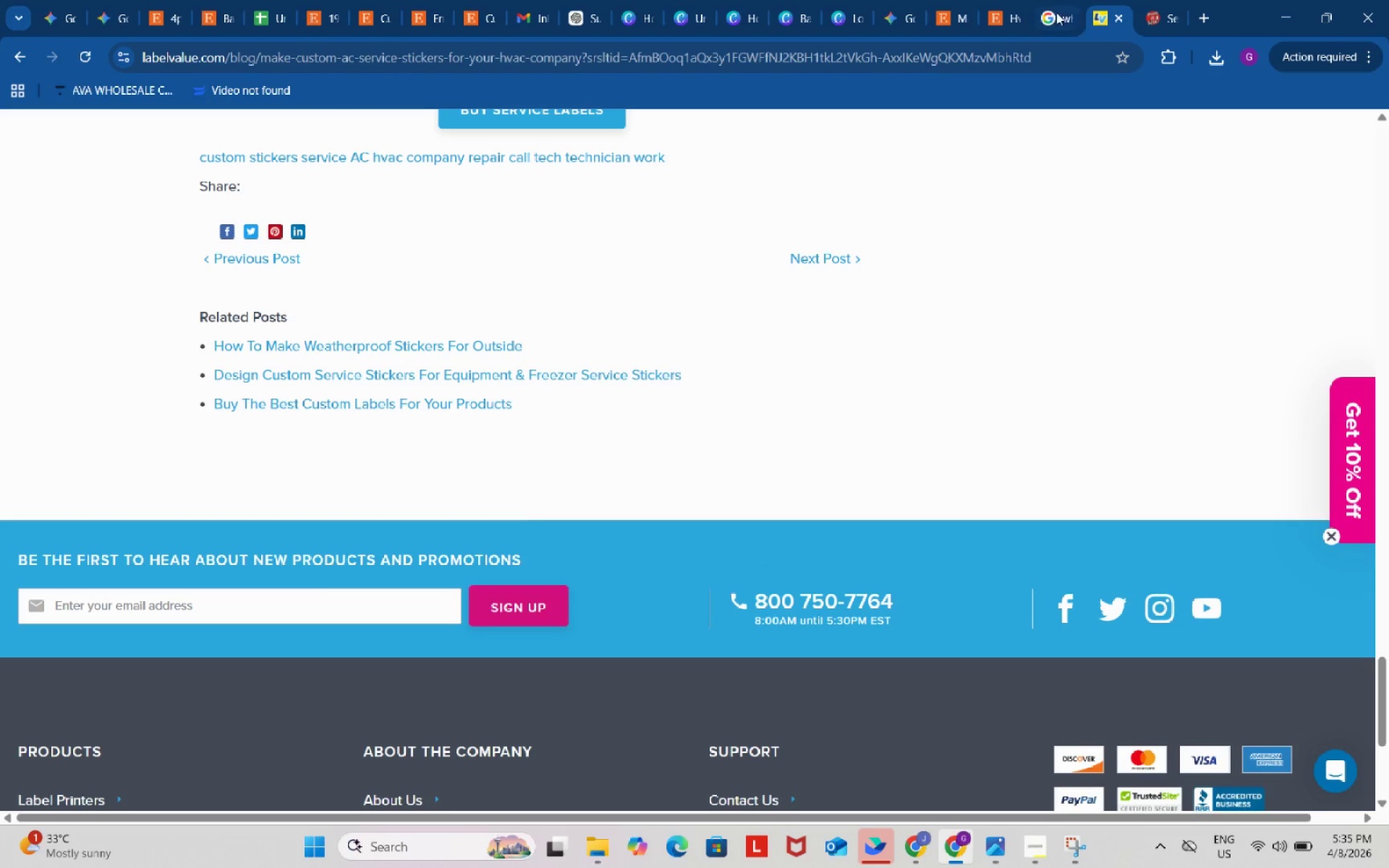 
left_click([1056, 2])
 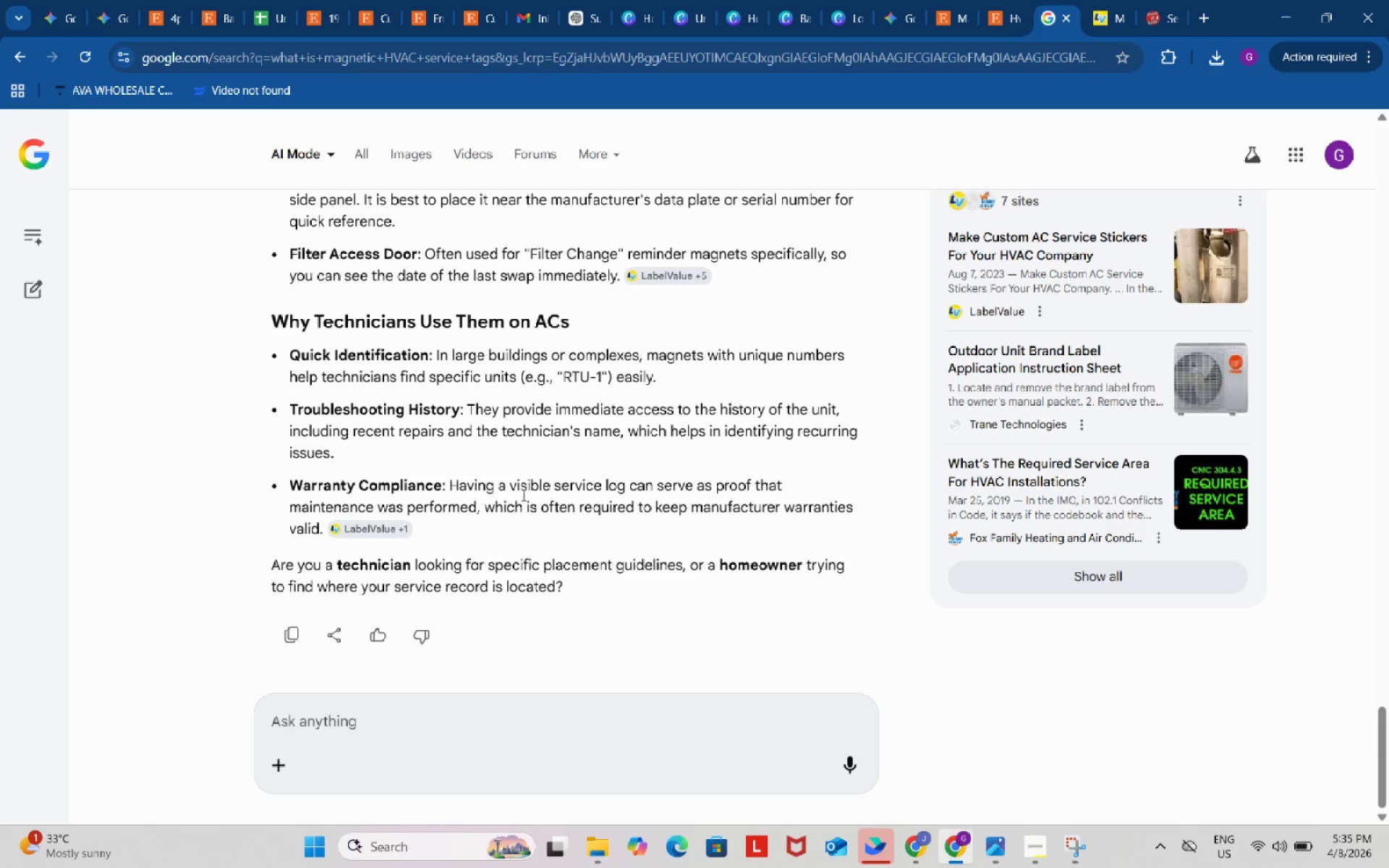 
scroll: coordinate [451, 537], scroll_direction: up, amount: 3.0
 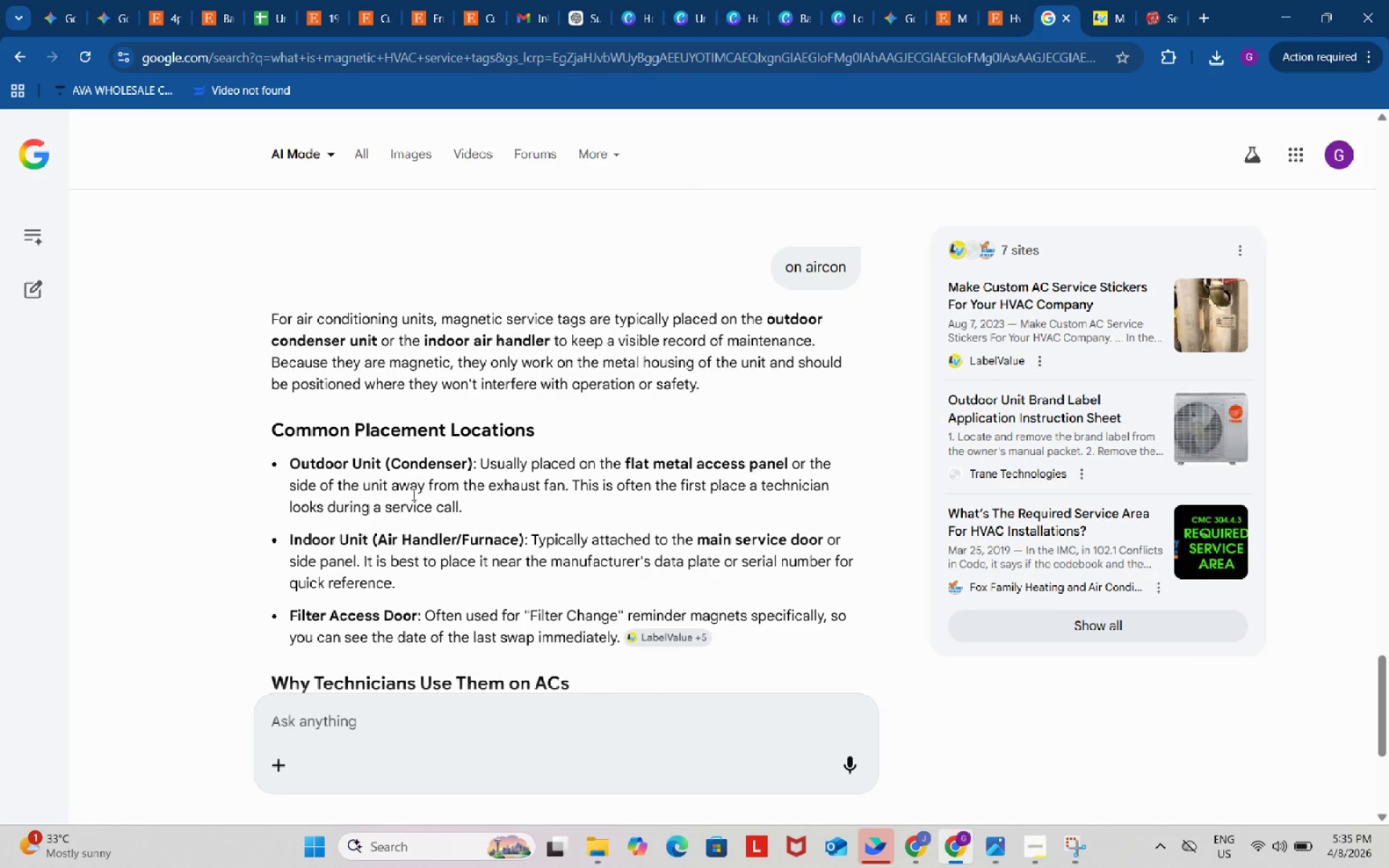 
left_click([672, 634])
 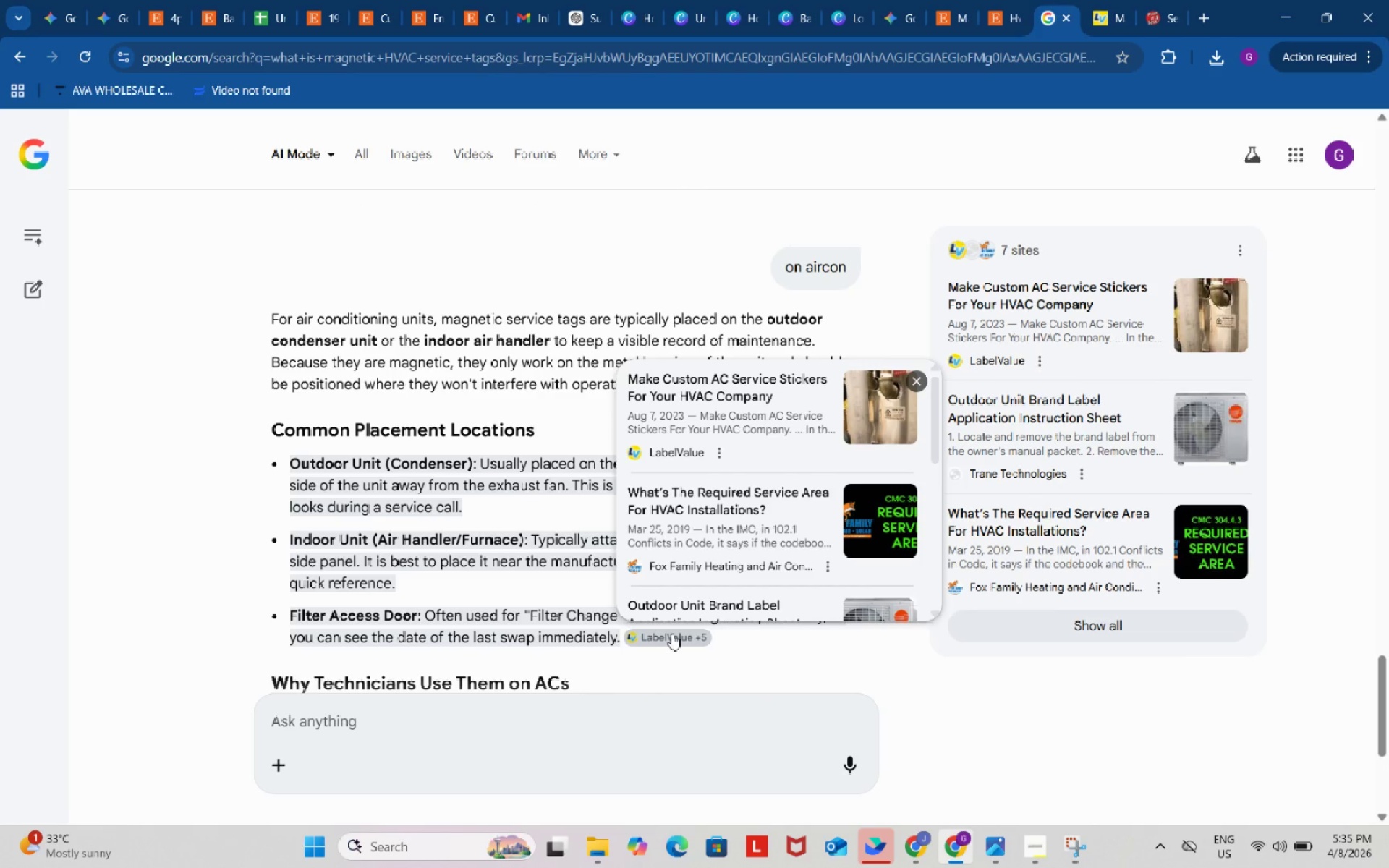 
scroll: coordinate [813, 490], scroll_direction: down, amount: 2.0
 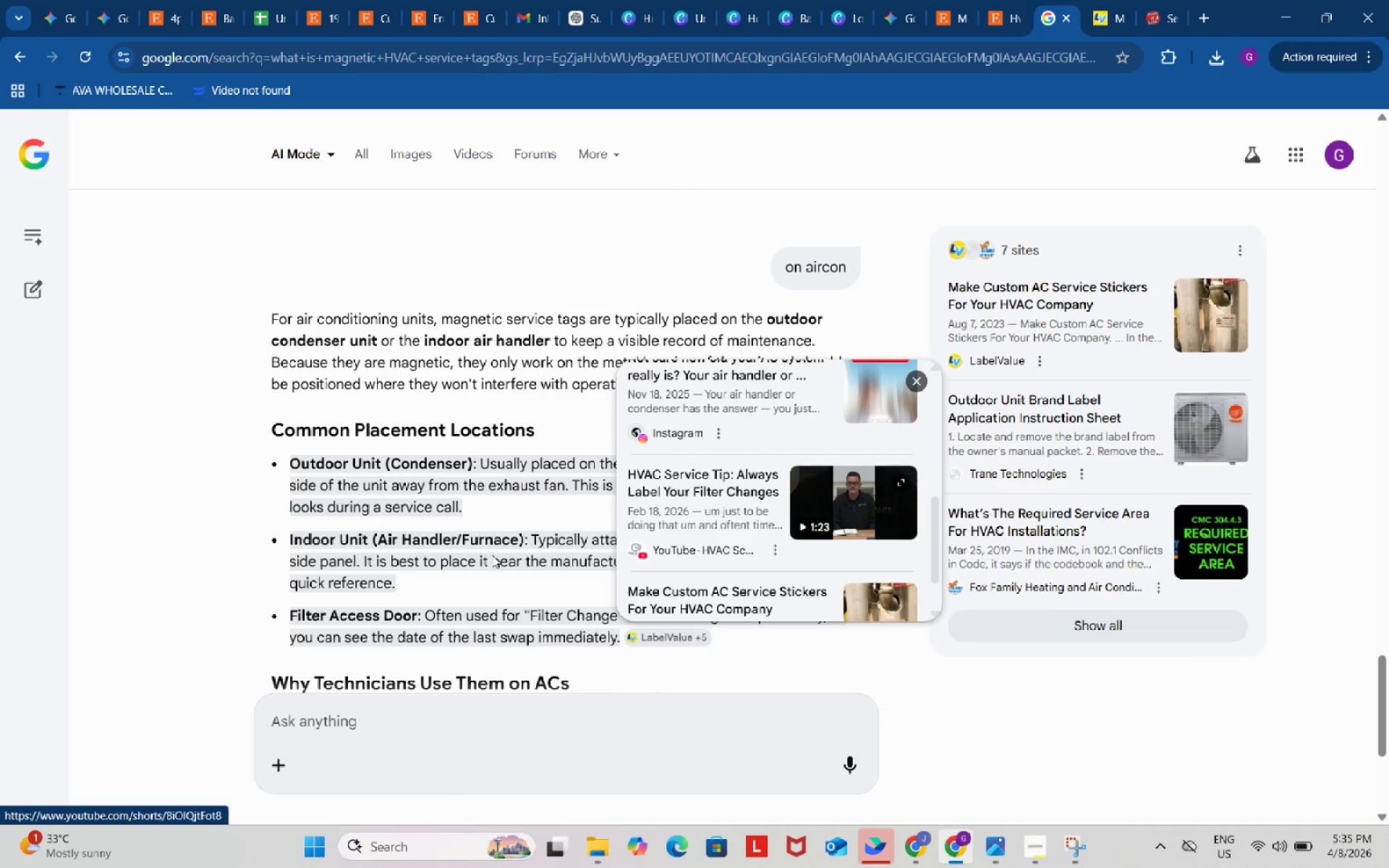 
left_click([386, 558])
 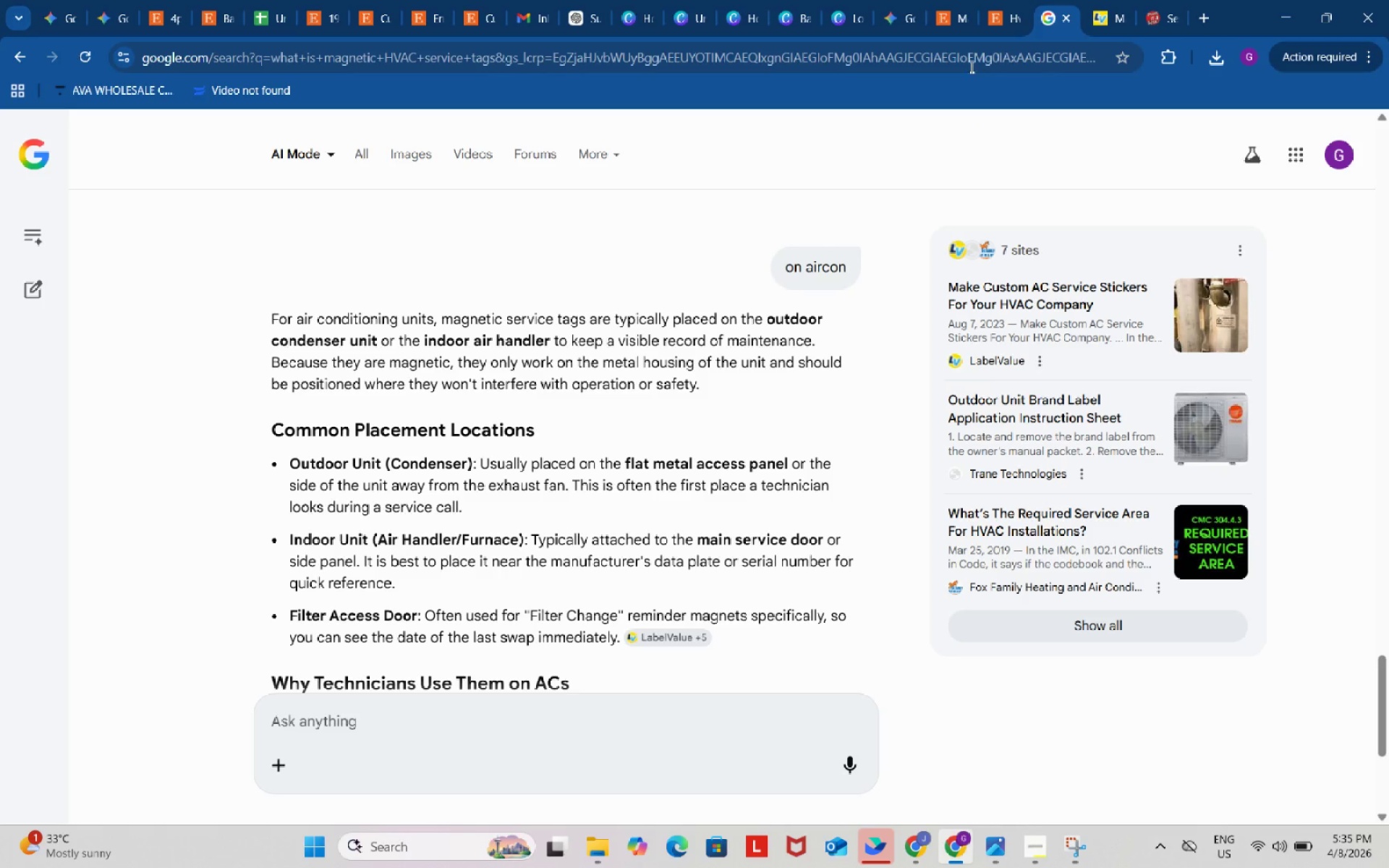 
left_click([896, 11])
 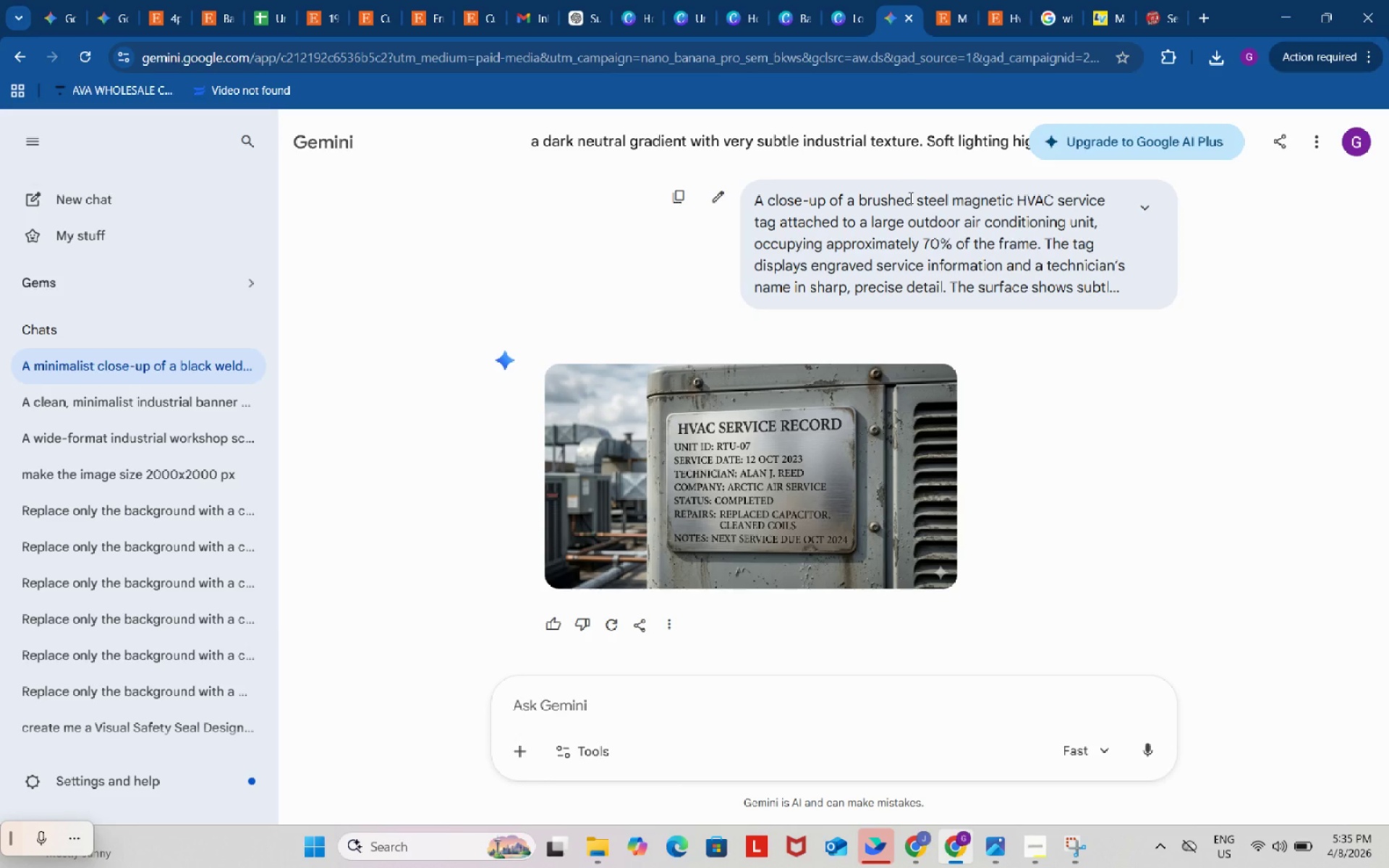 
wait(9.08)
 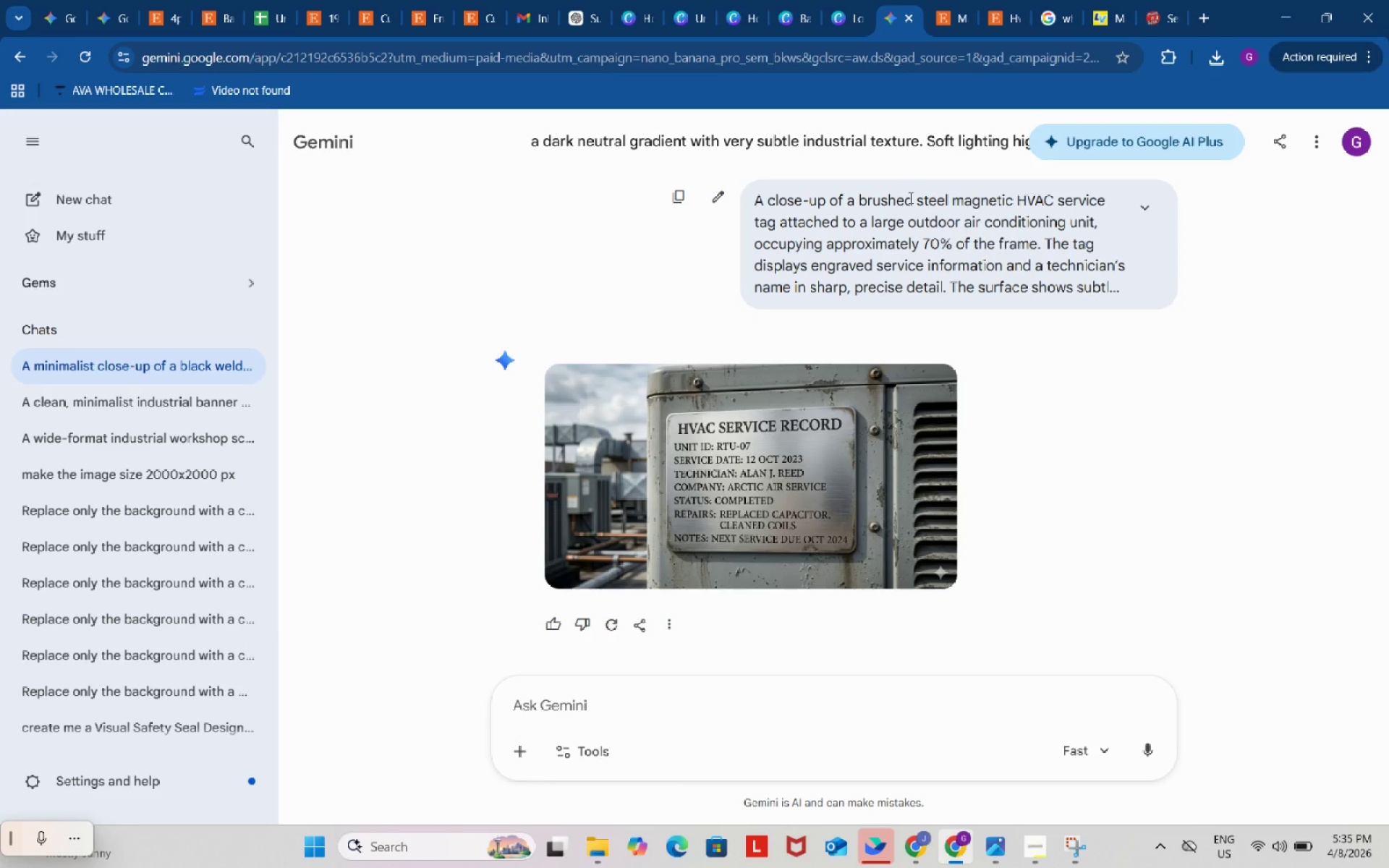 
left_click([1037, 853])